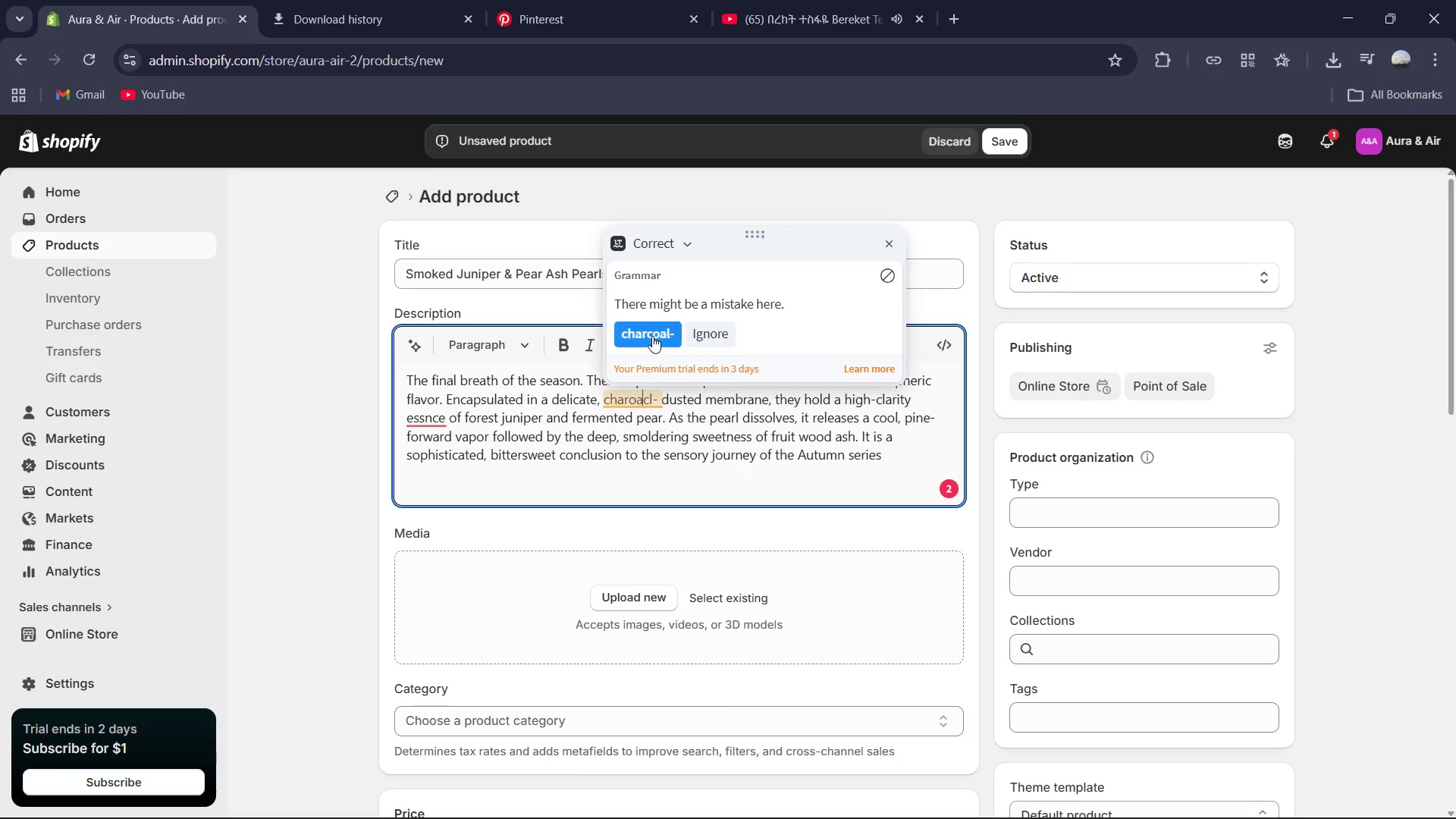 
left_click([652, 335])
 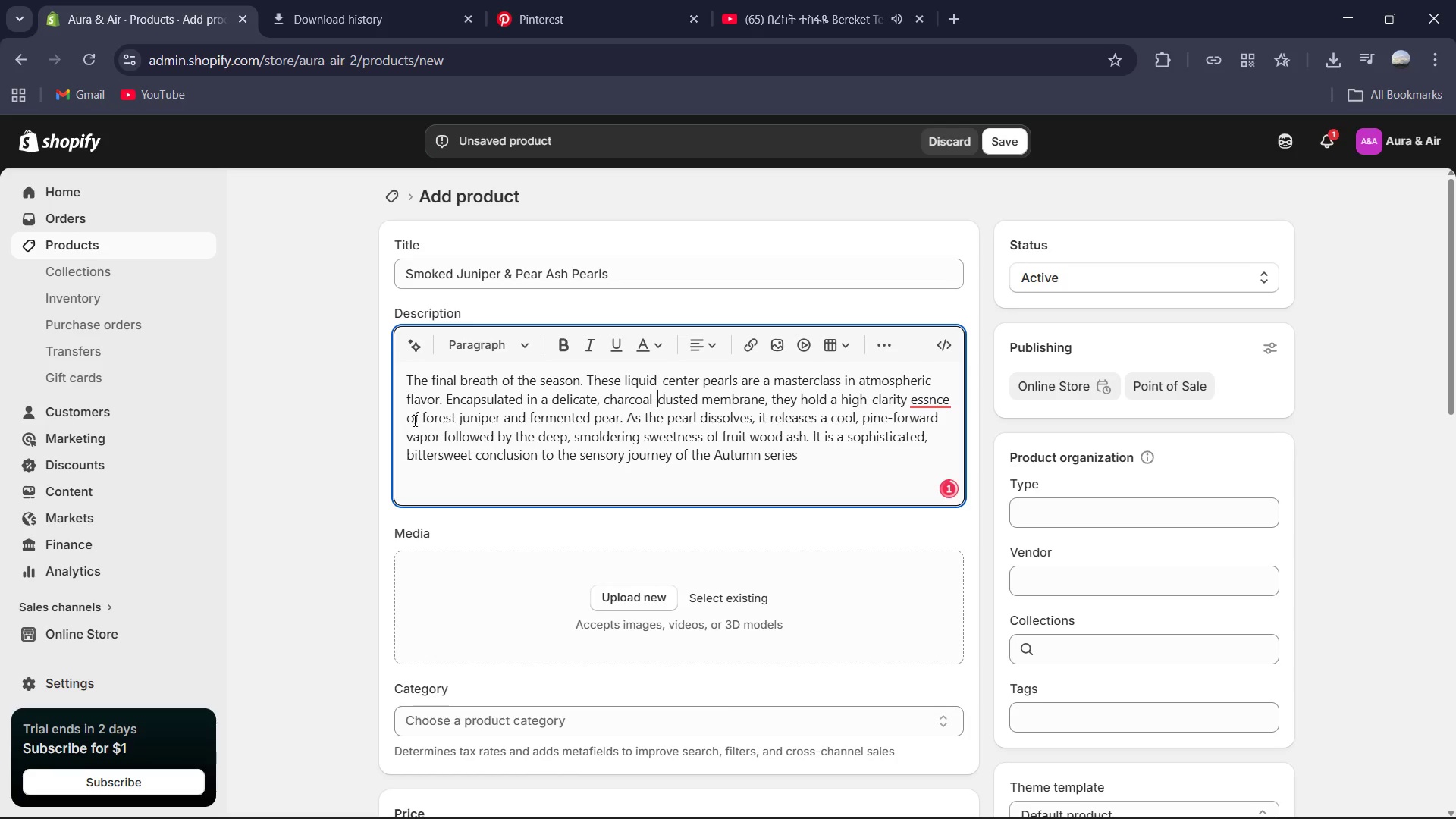 
left_click([413, 419])
 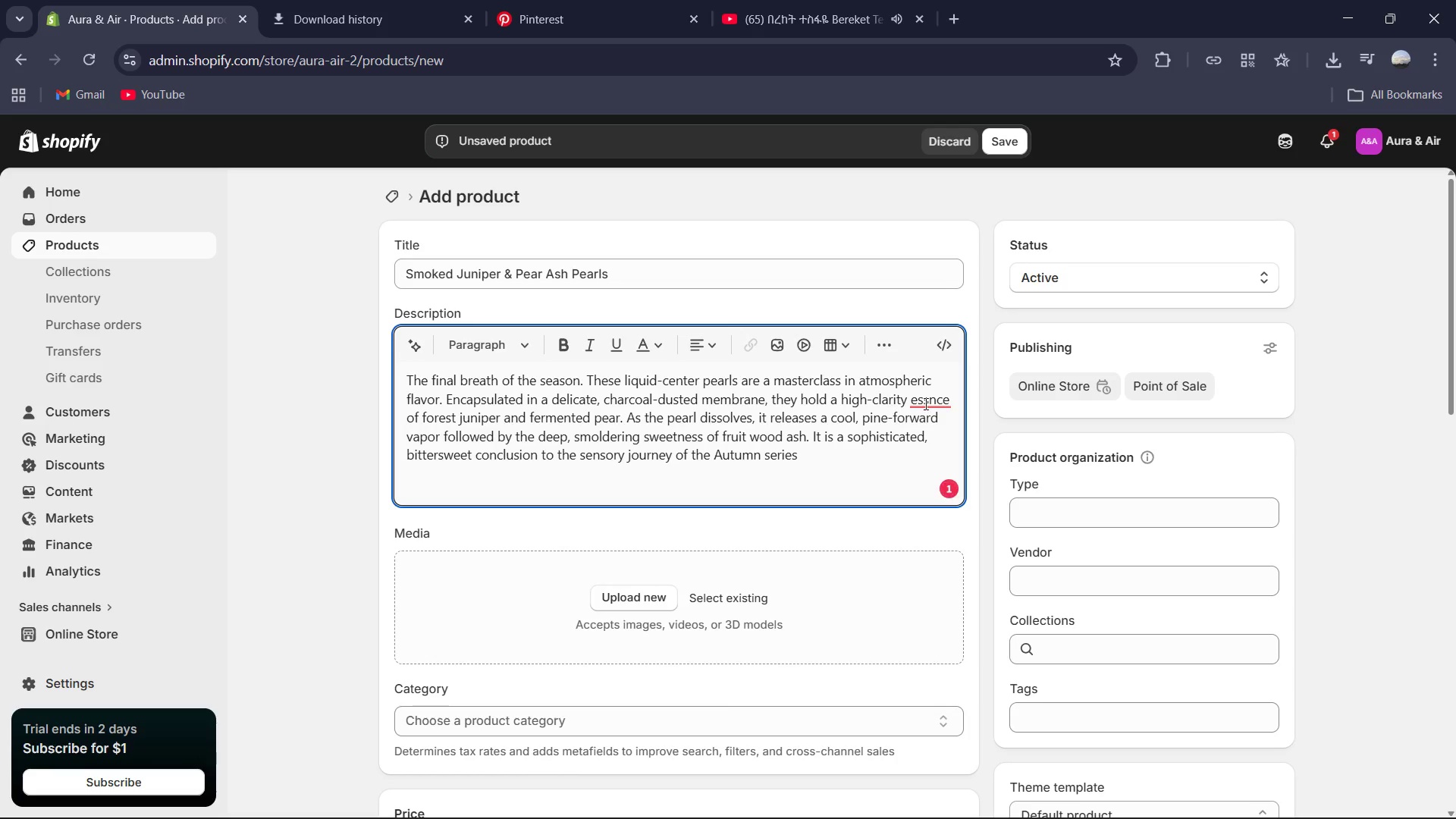 
left_click([943, 400])
 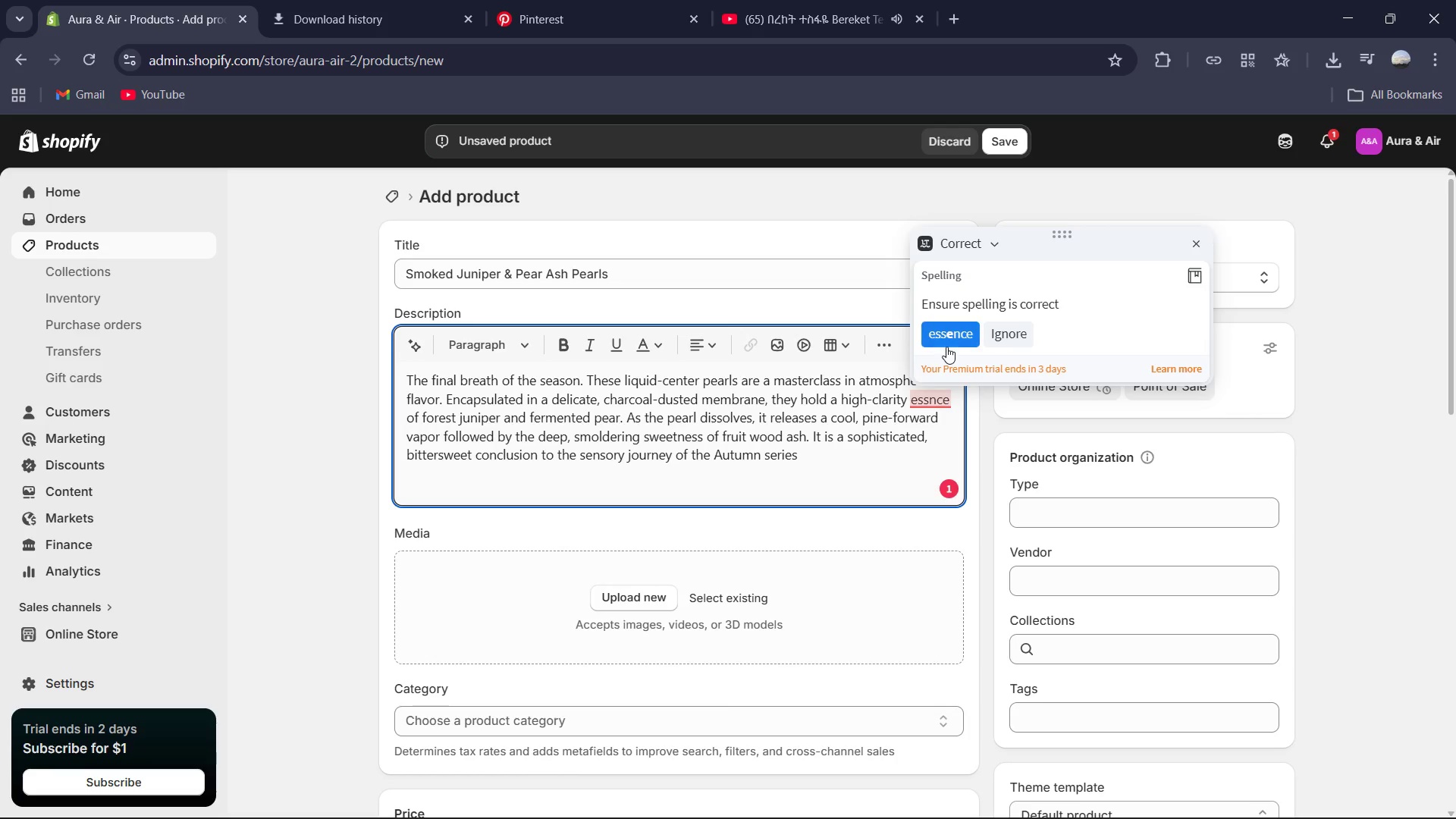 
left_click([953, 334])
 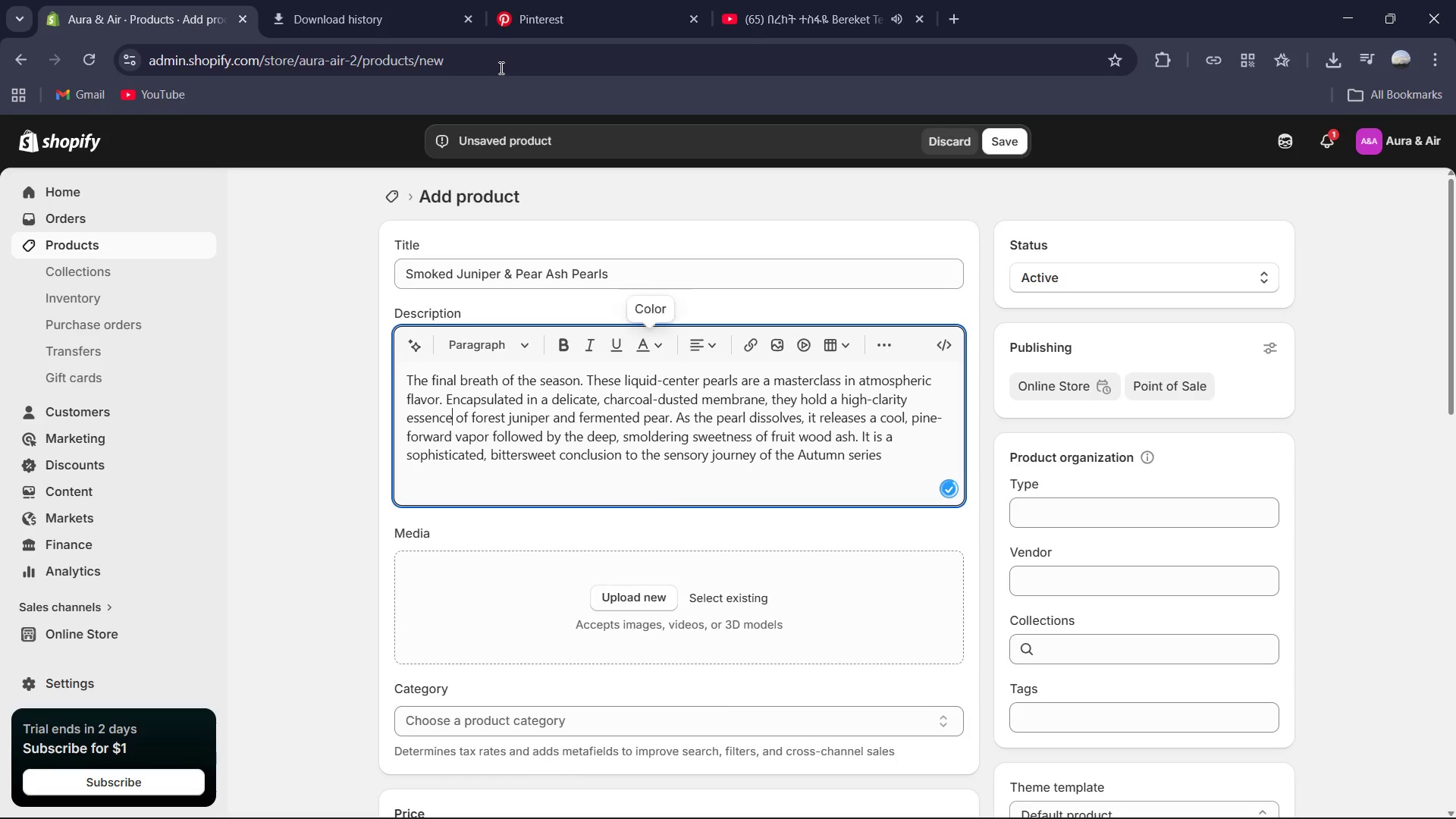 
left_click([328, 0])
 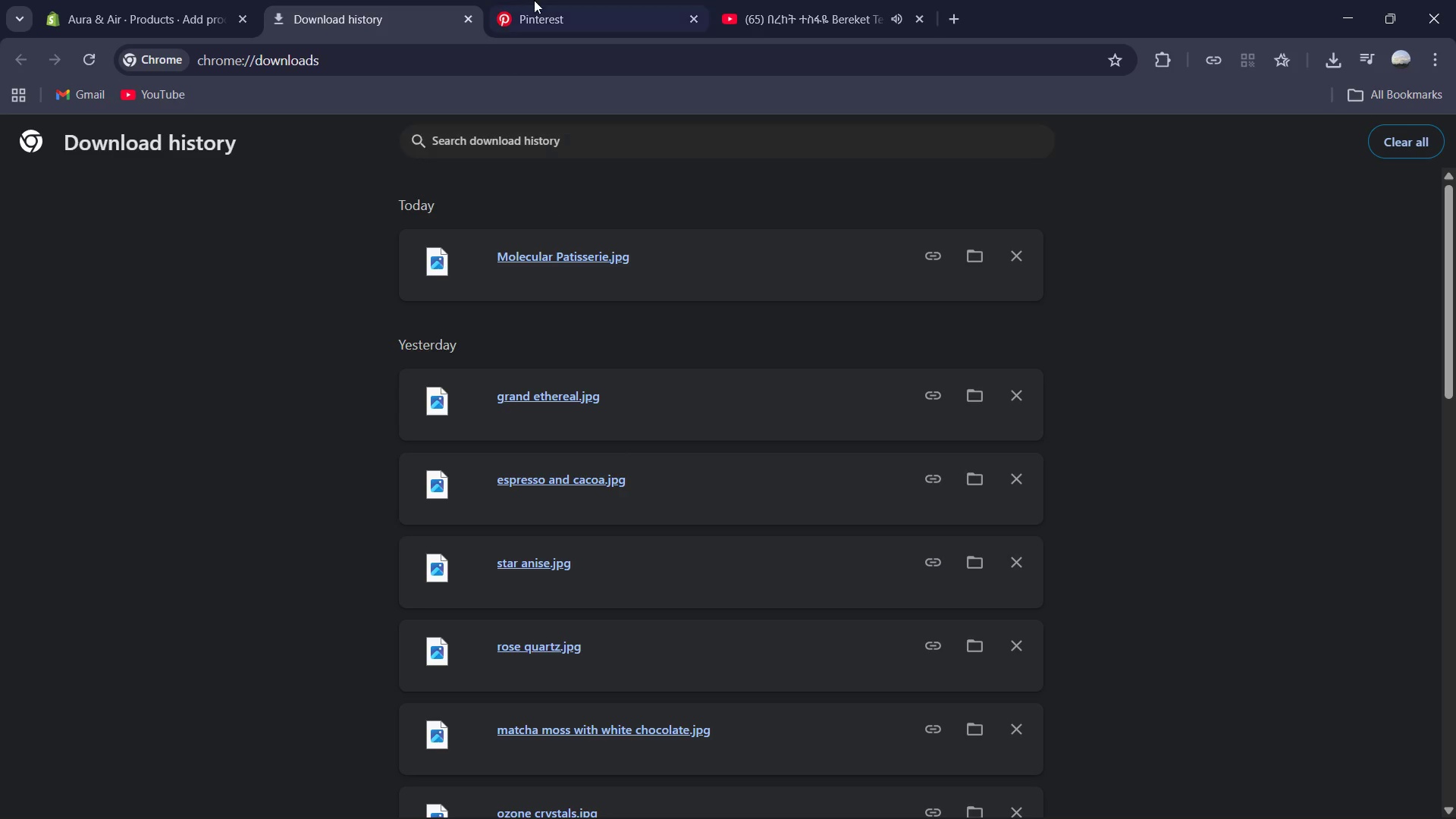 
left_click([547, 0])
 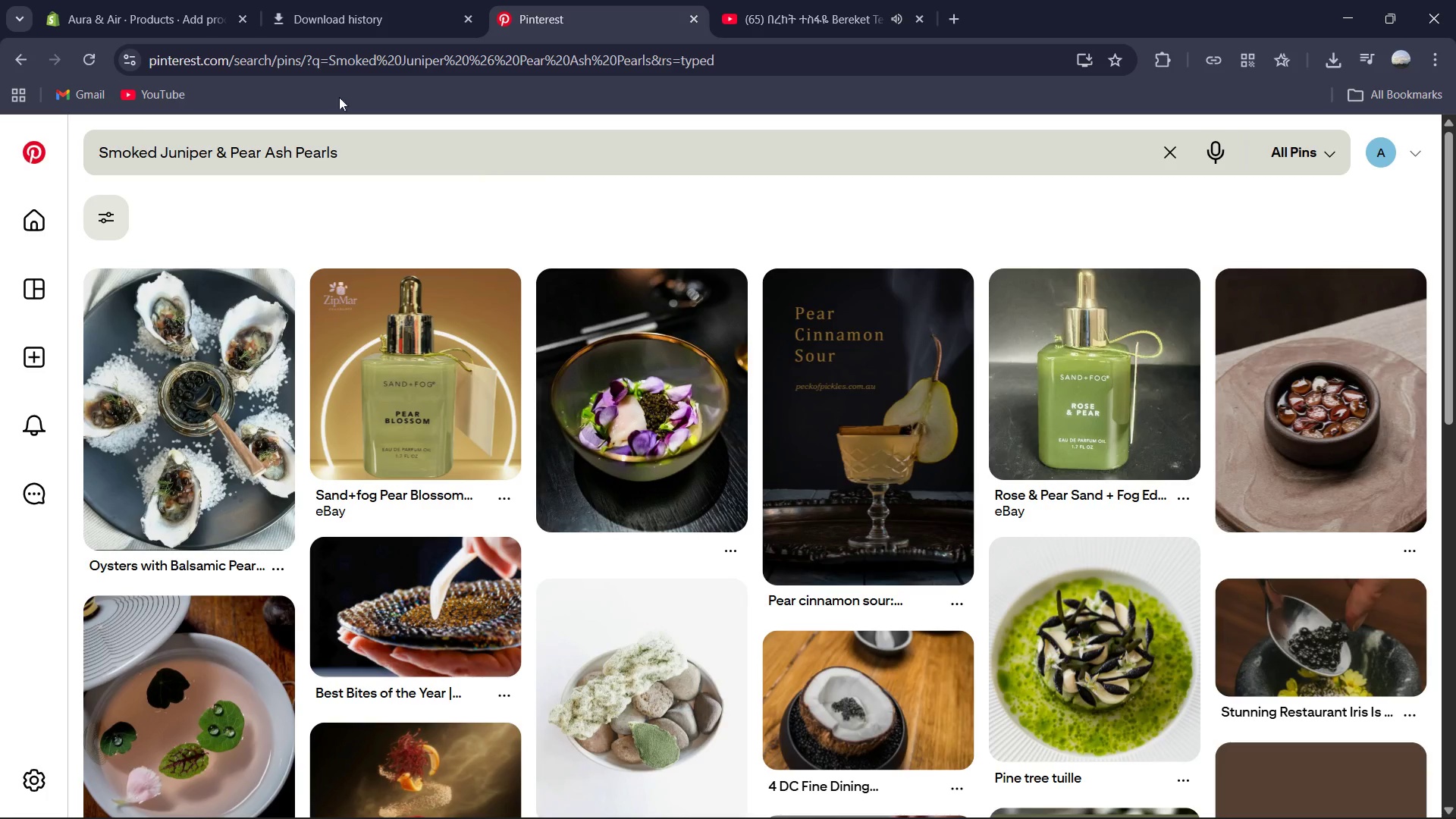 
left_click([147, 0])
 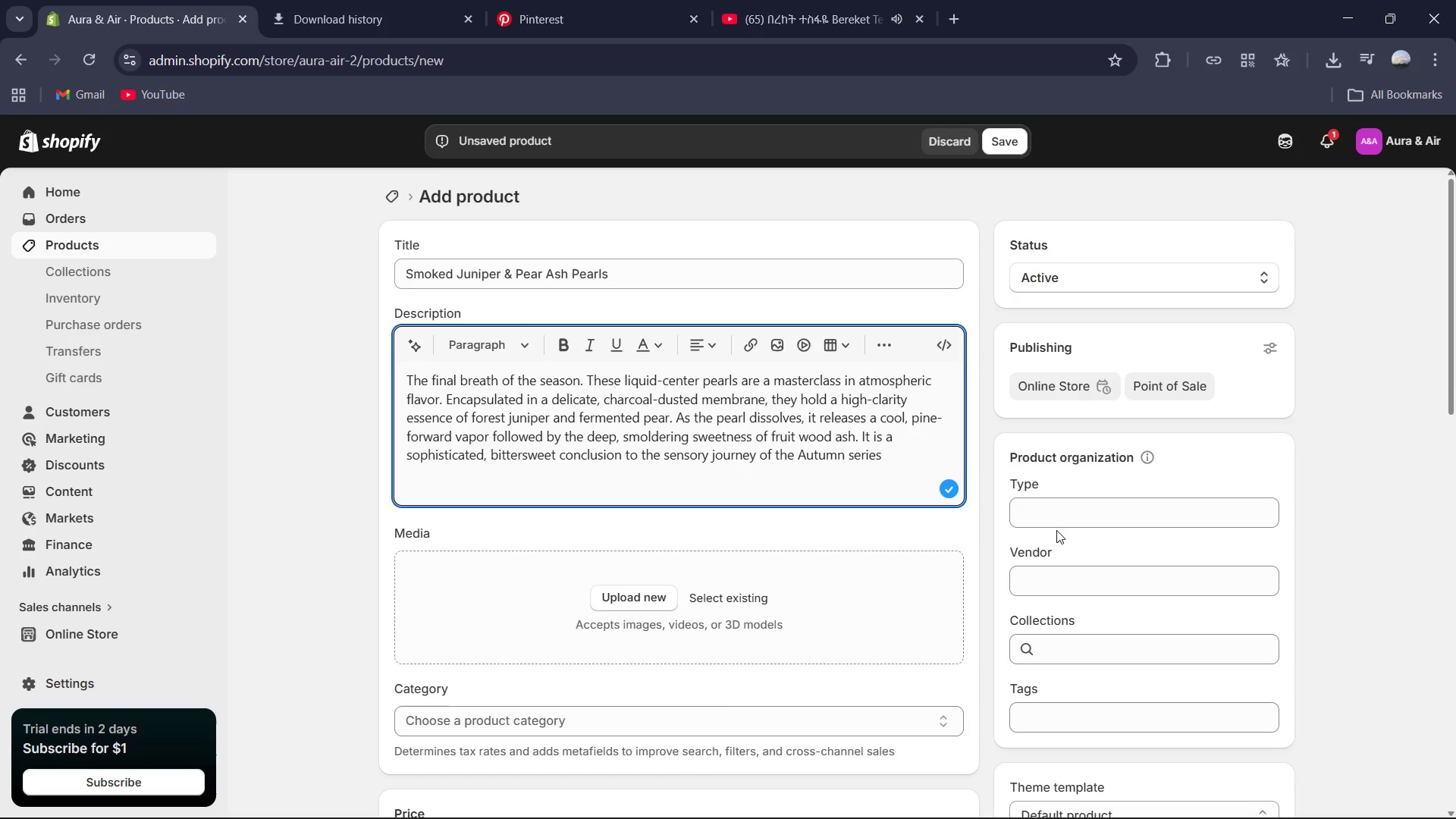 
left_click([1059, 504])
 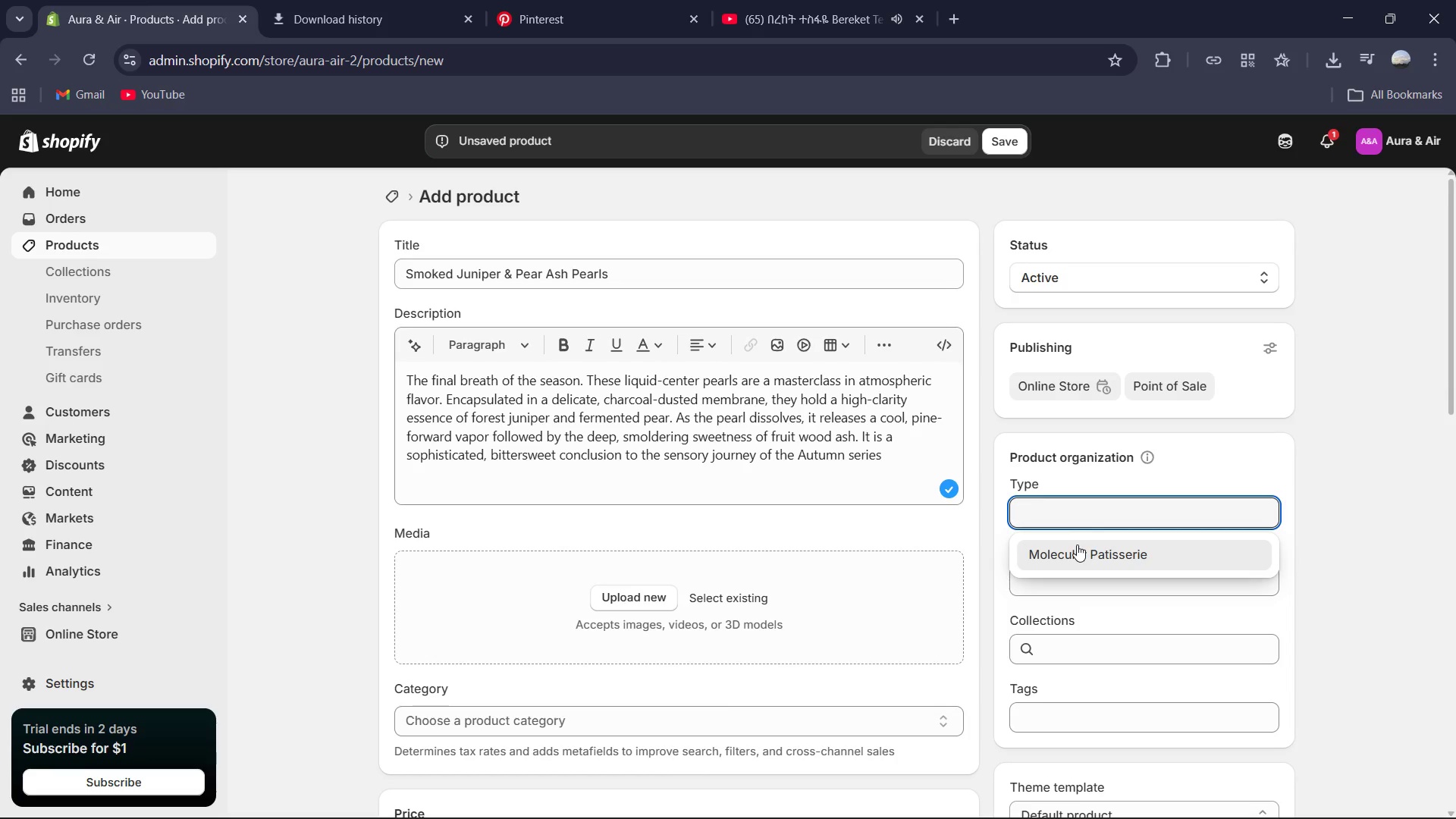 
left_click([1078, 546])
 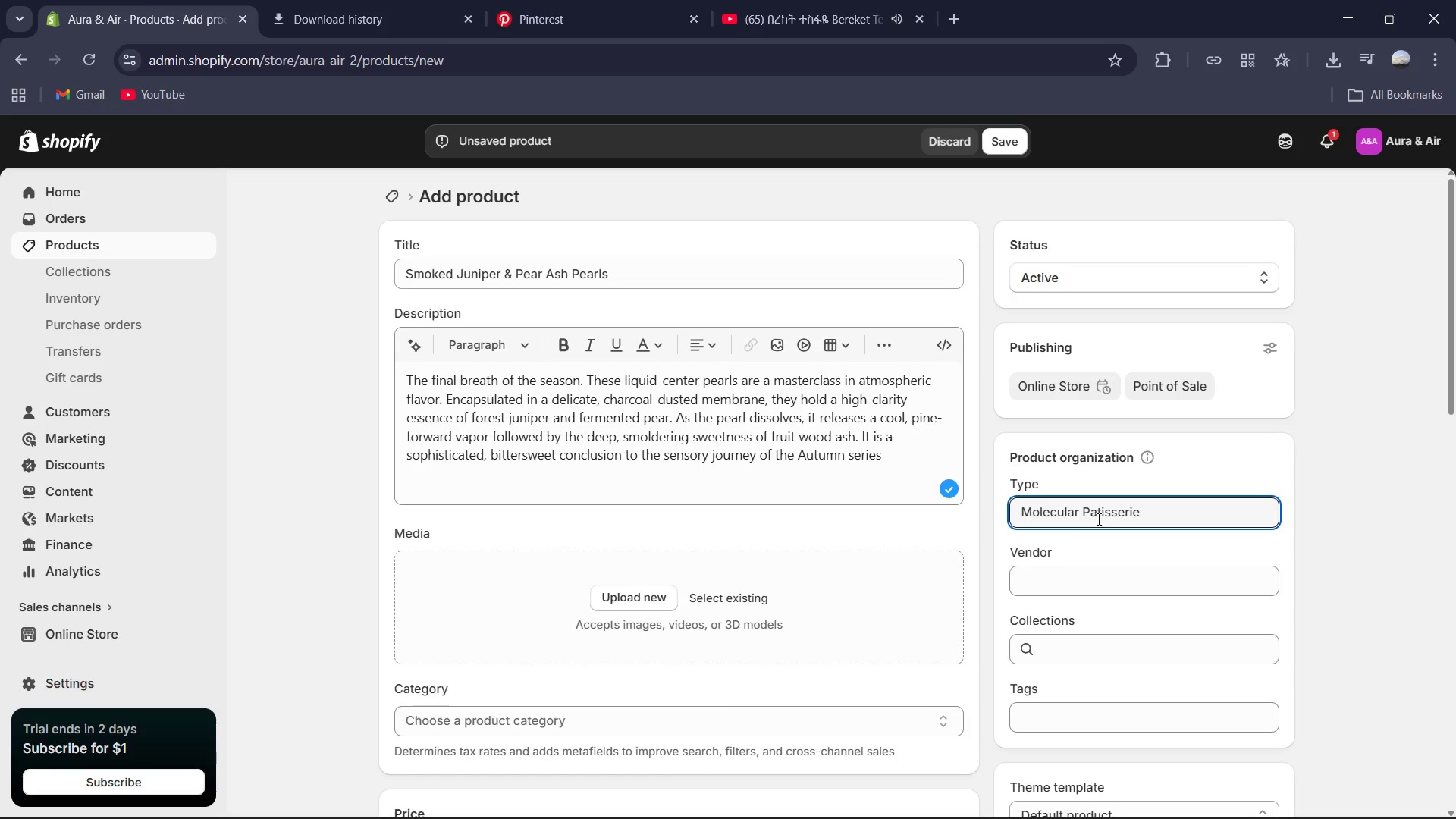 
key(Control+A)
 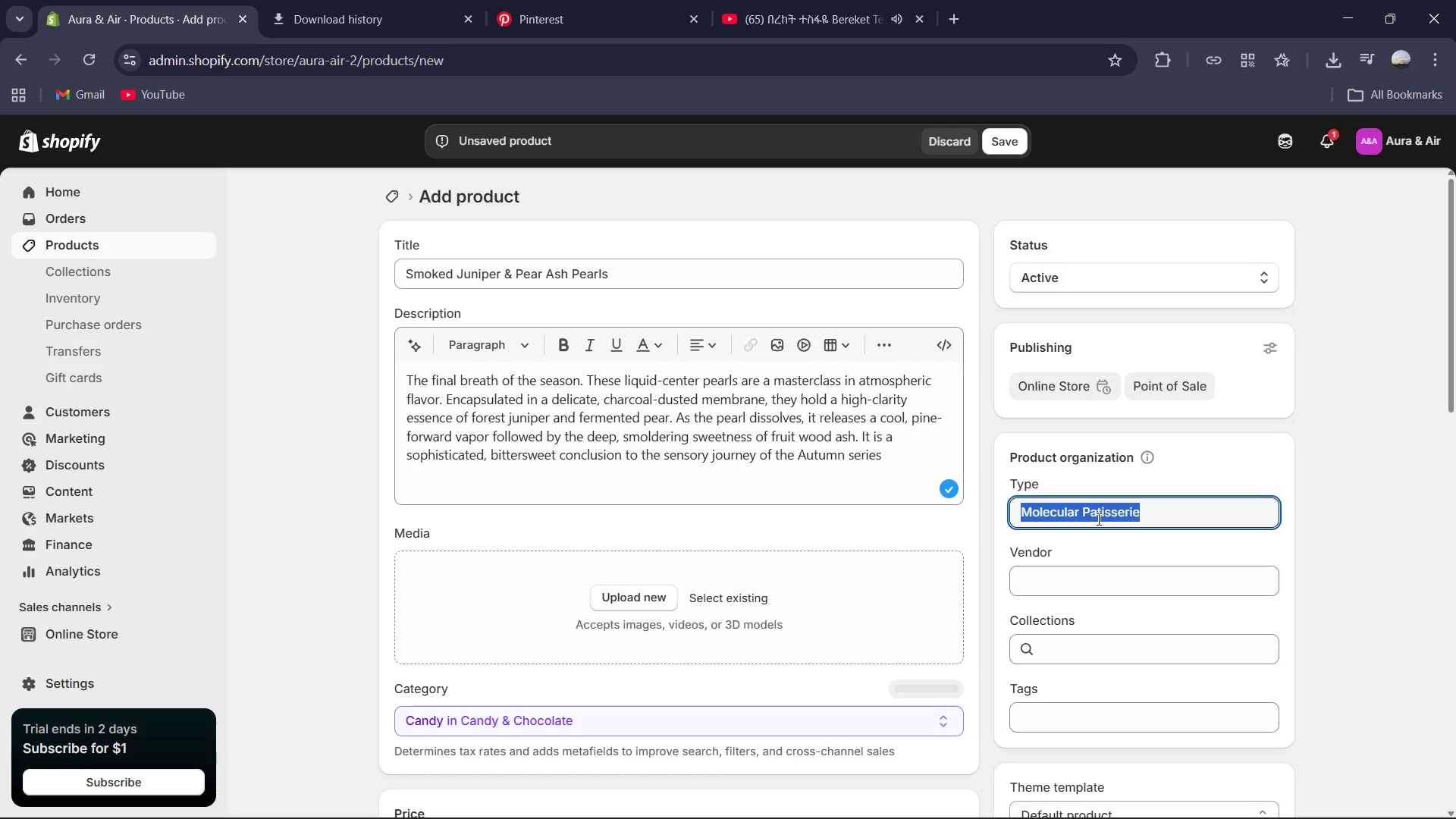 
key(Control+C)
 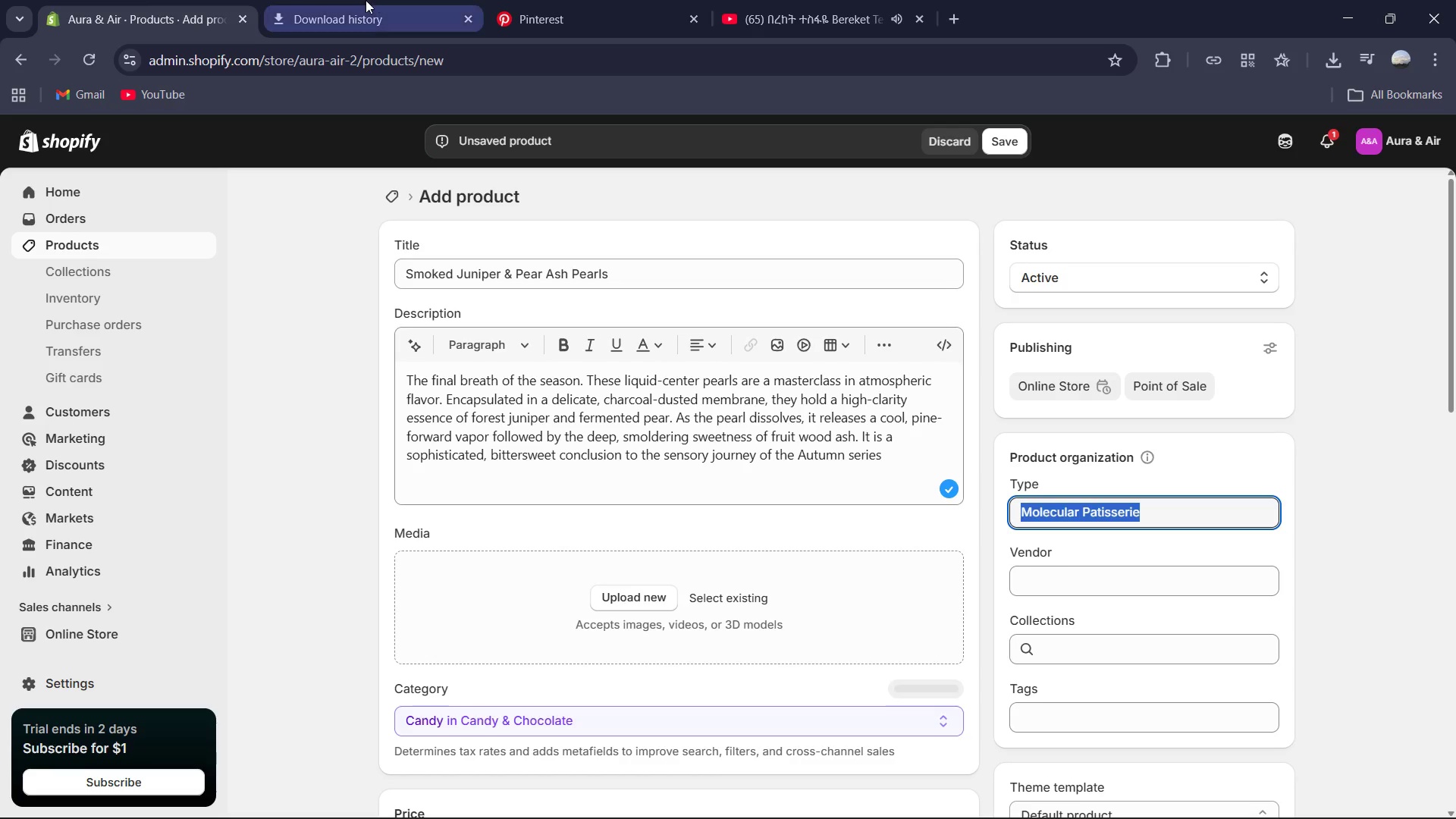 
left_click([365, 0])
 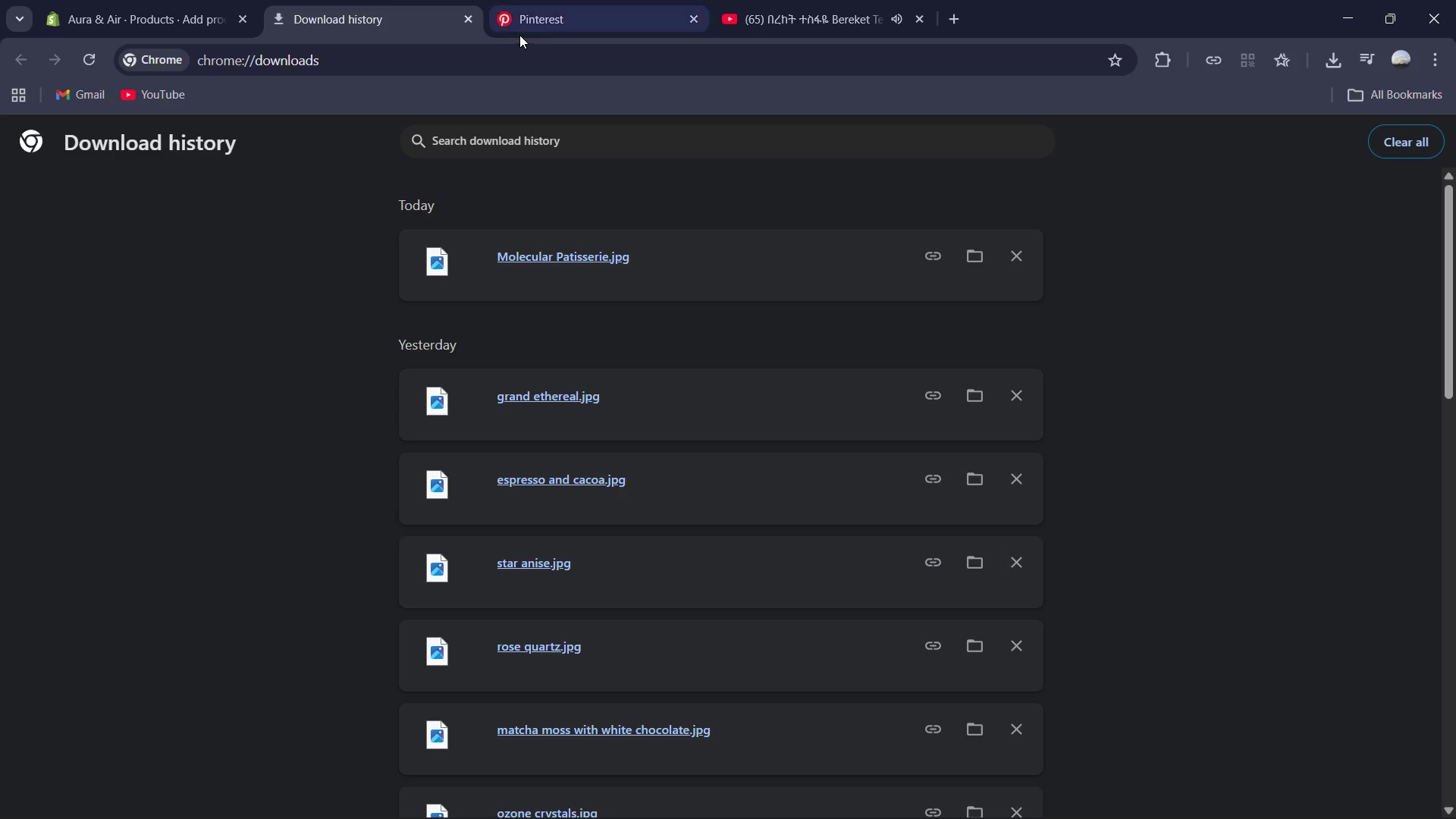 
left_click([561, 20])
 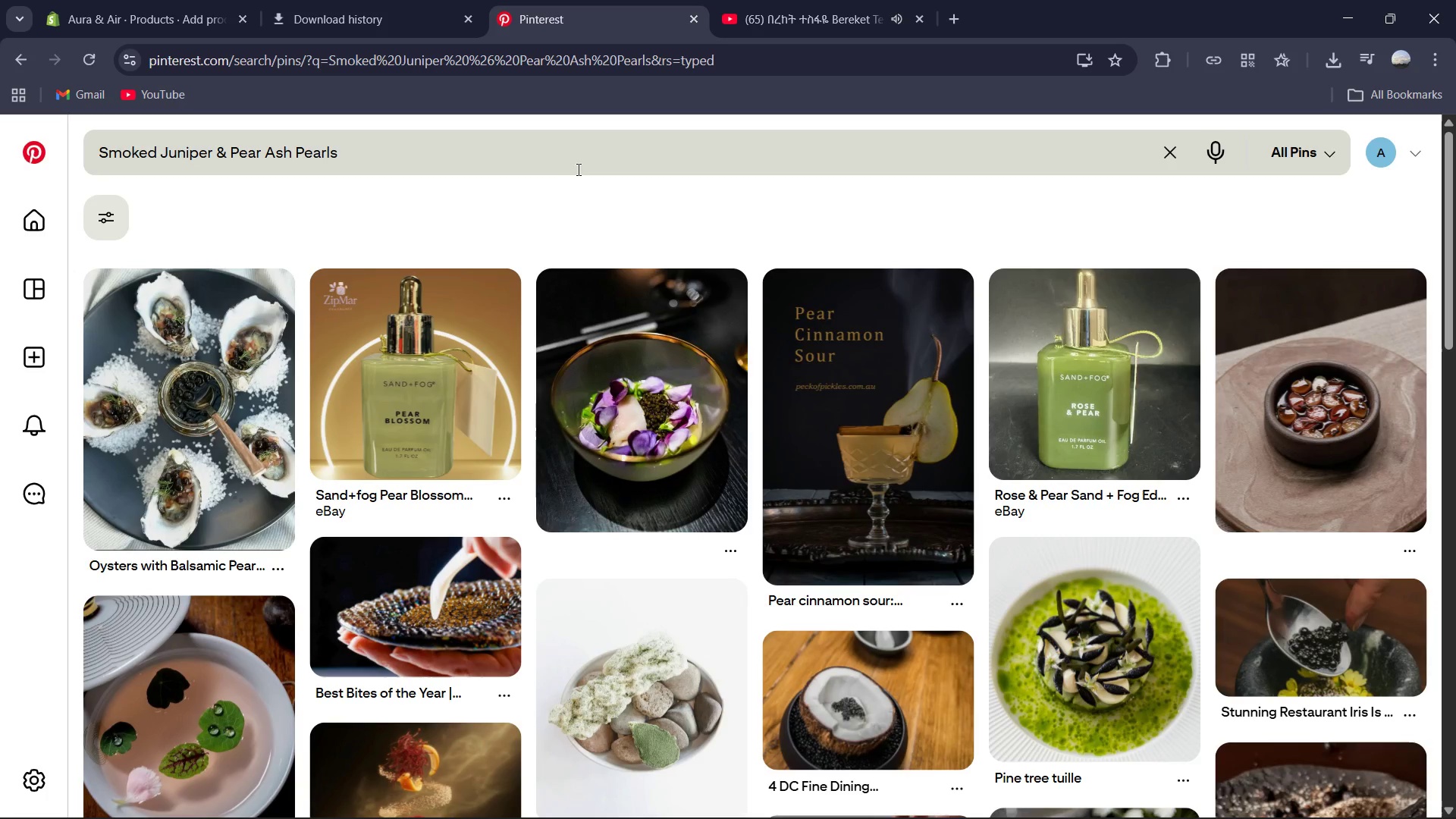 
hold_key(key=ControlLeft, duration=0.55)
 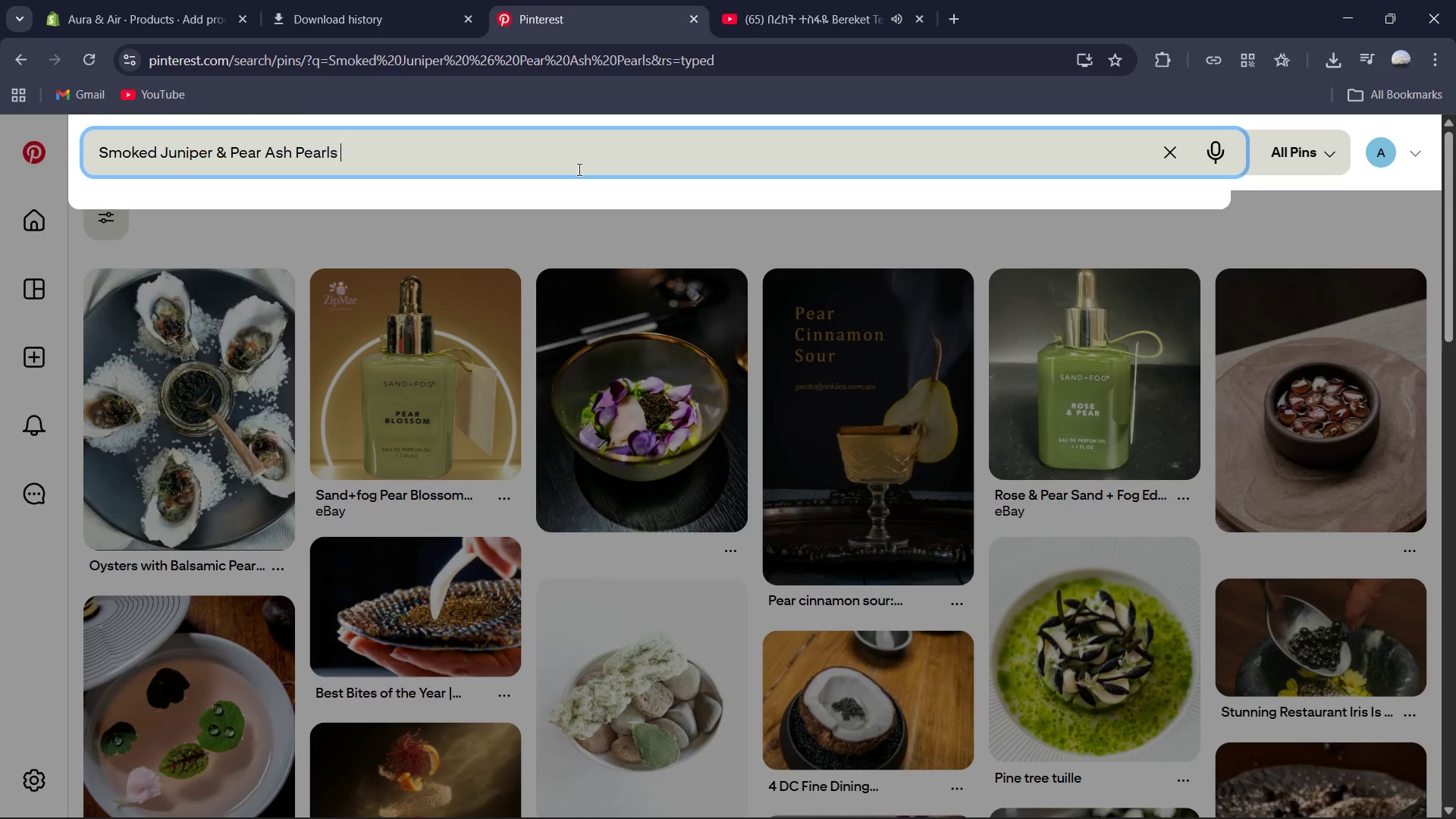 
key(Space)
 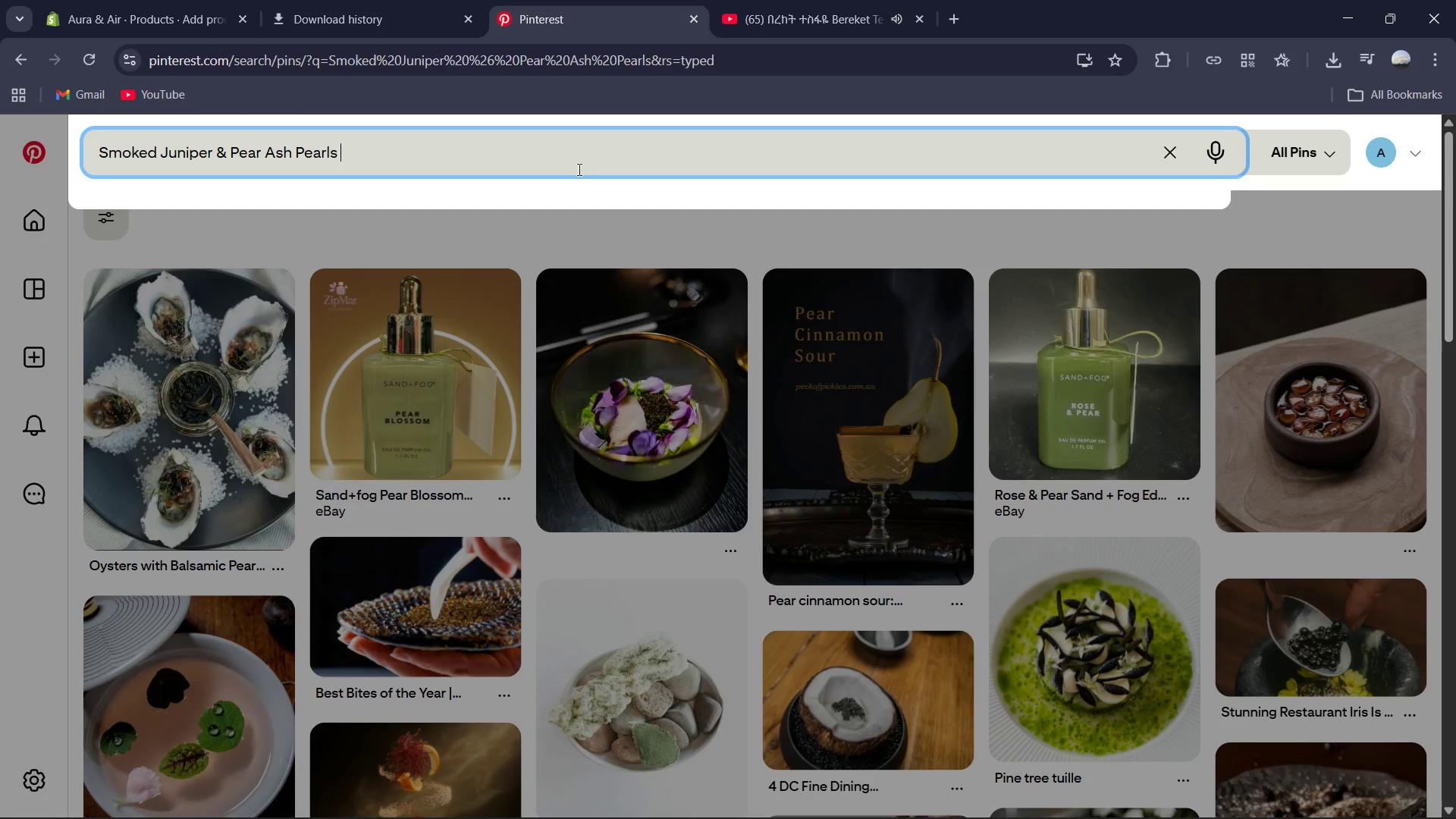 
key(Control+V)
 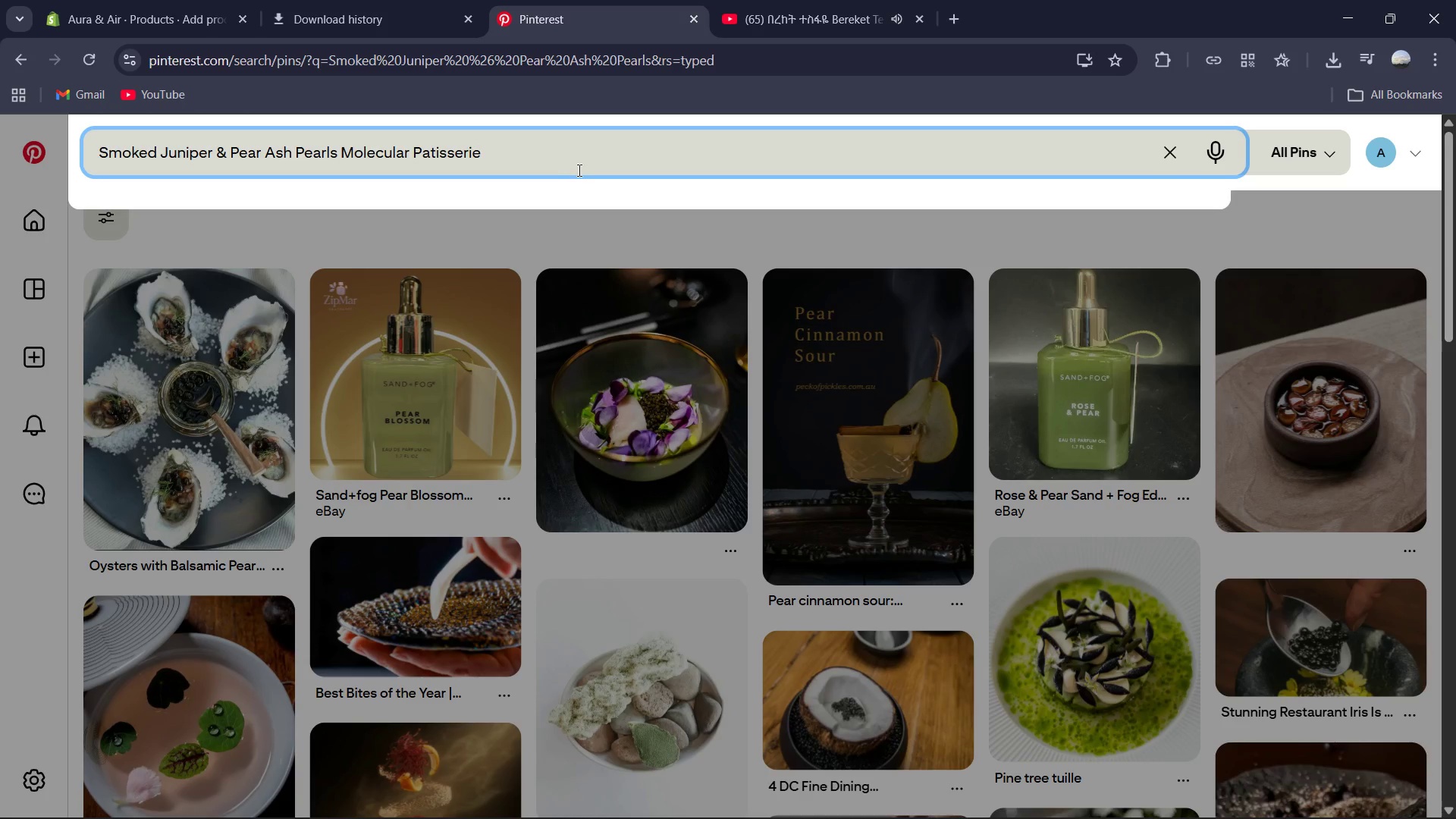 
key(Enter)
 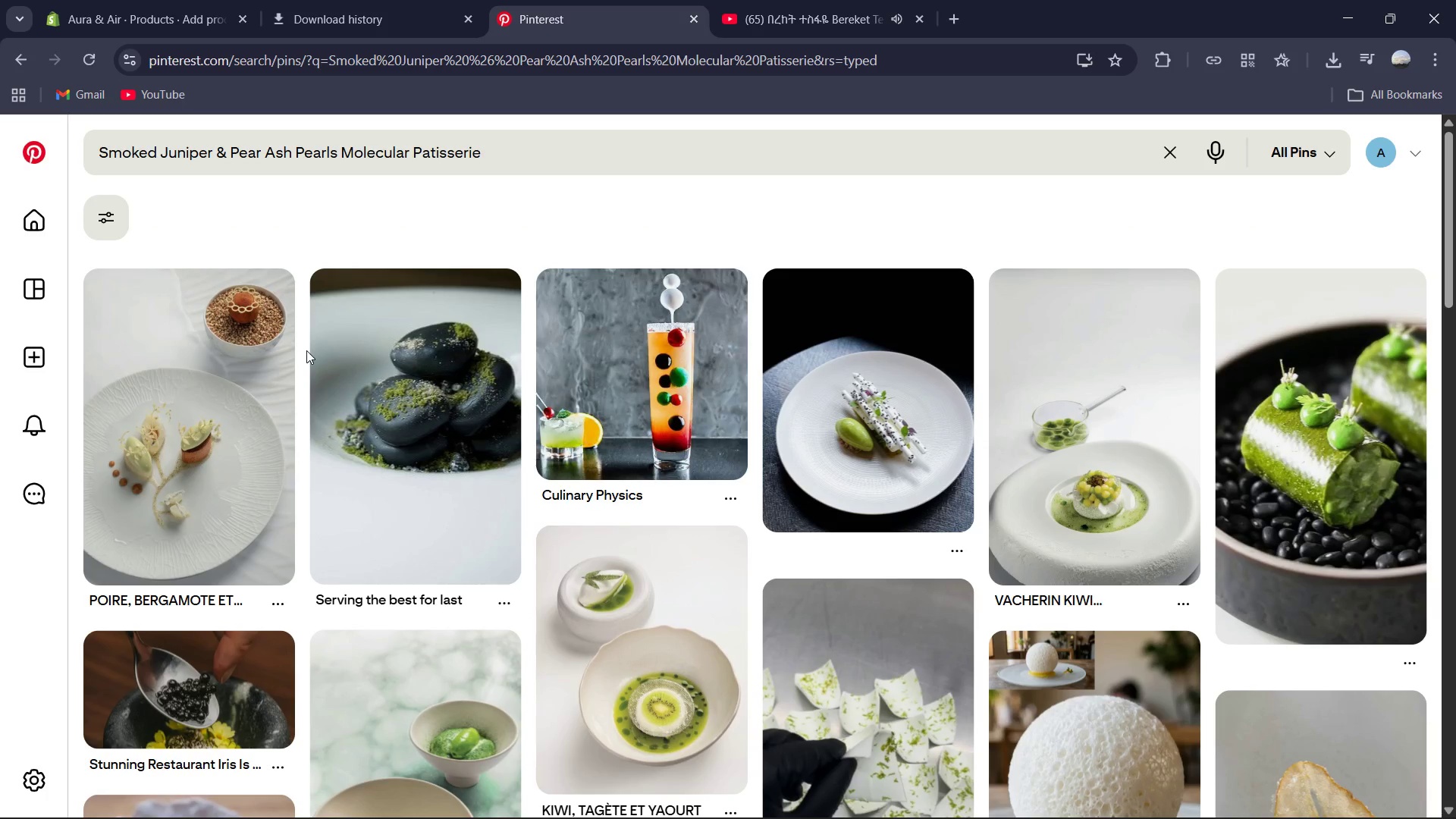 
wait(5.64)
 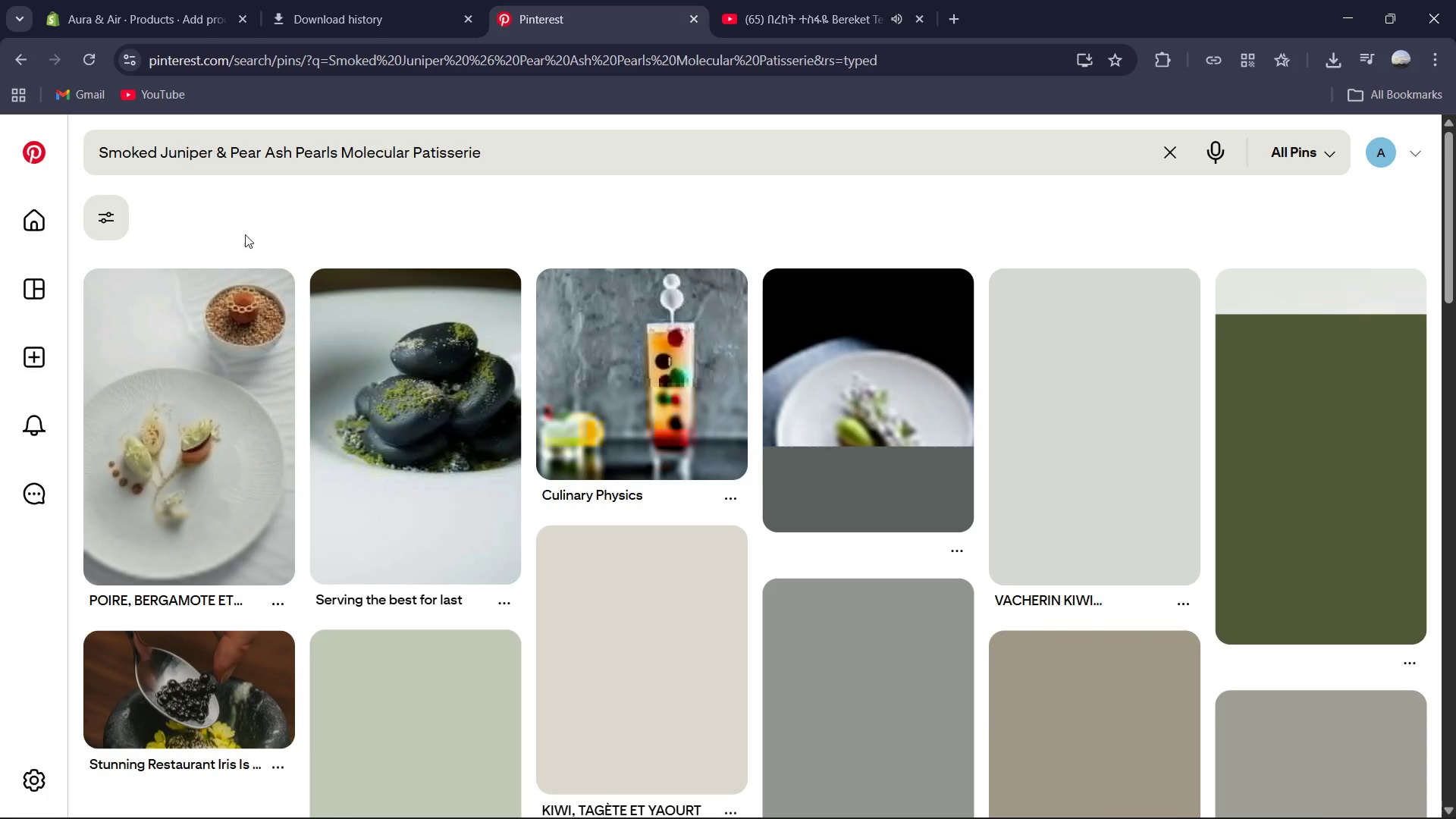 
scroll: coordinate [448, 367], scroll_direction: down, amount: 7.0
 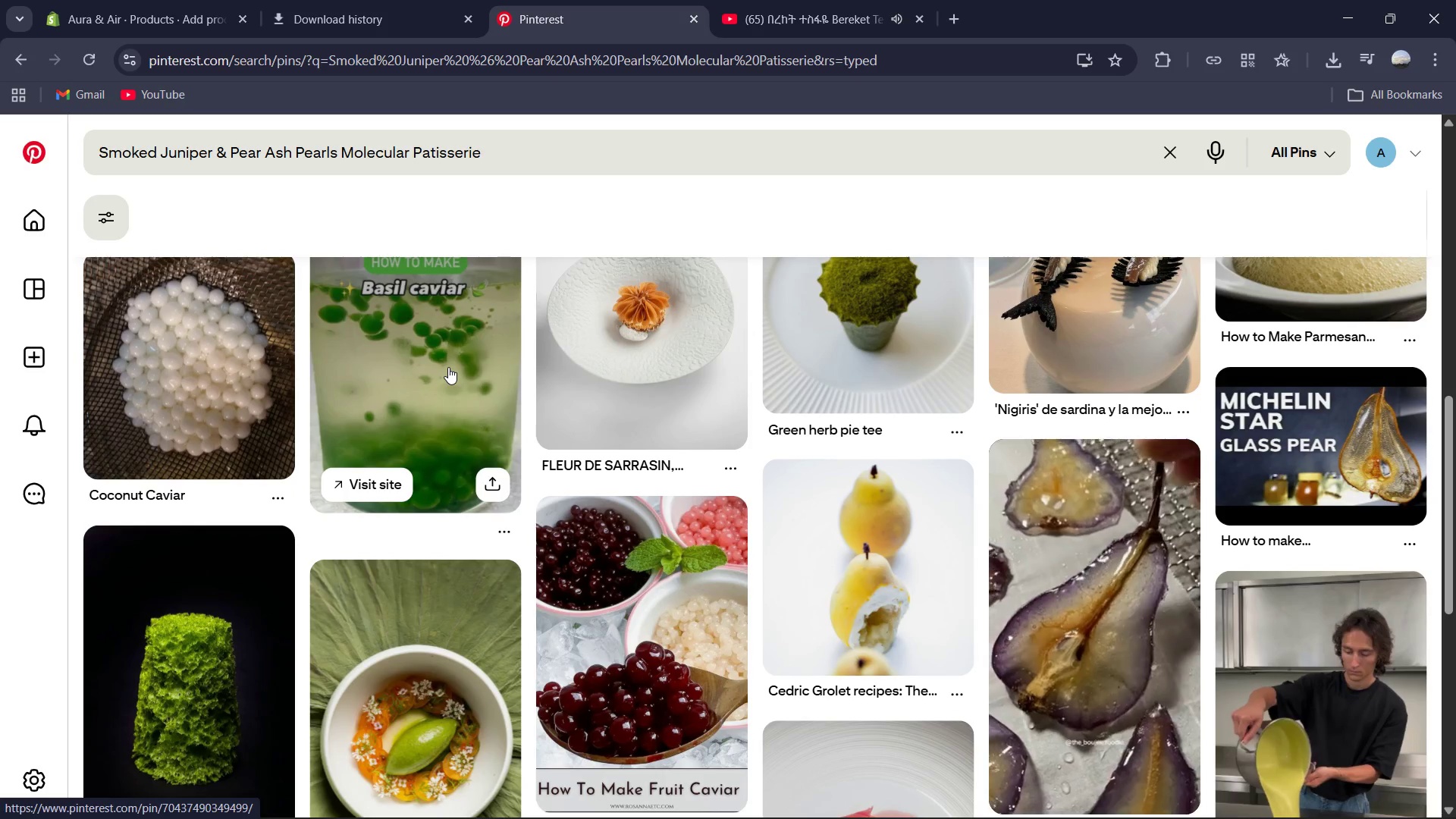 
wait(8.49)
 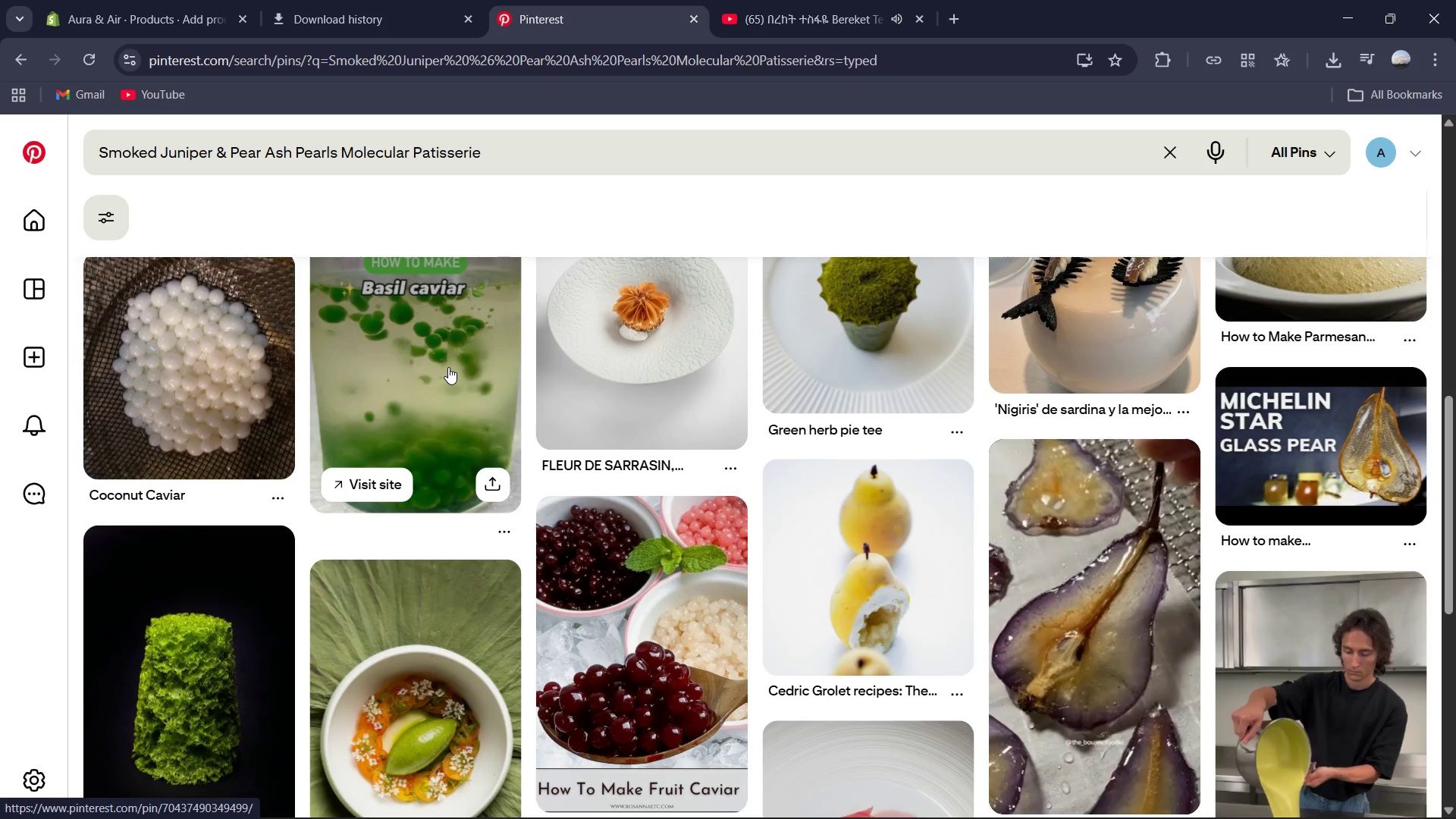 
scroll: coordinate [448, 367], scroll_direction: up, amount: 7.0
 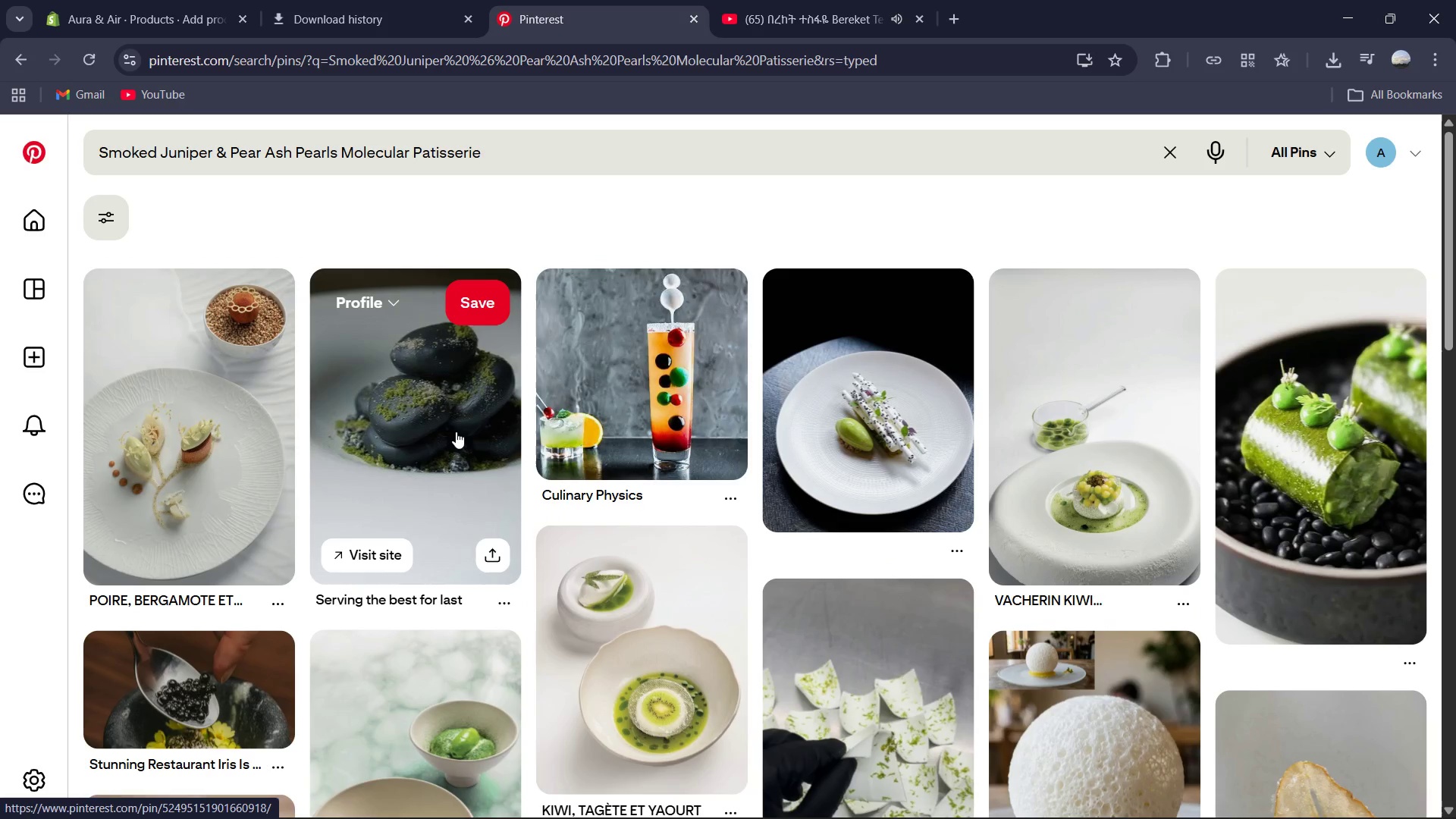 
left_click([1100, 422])
 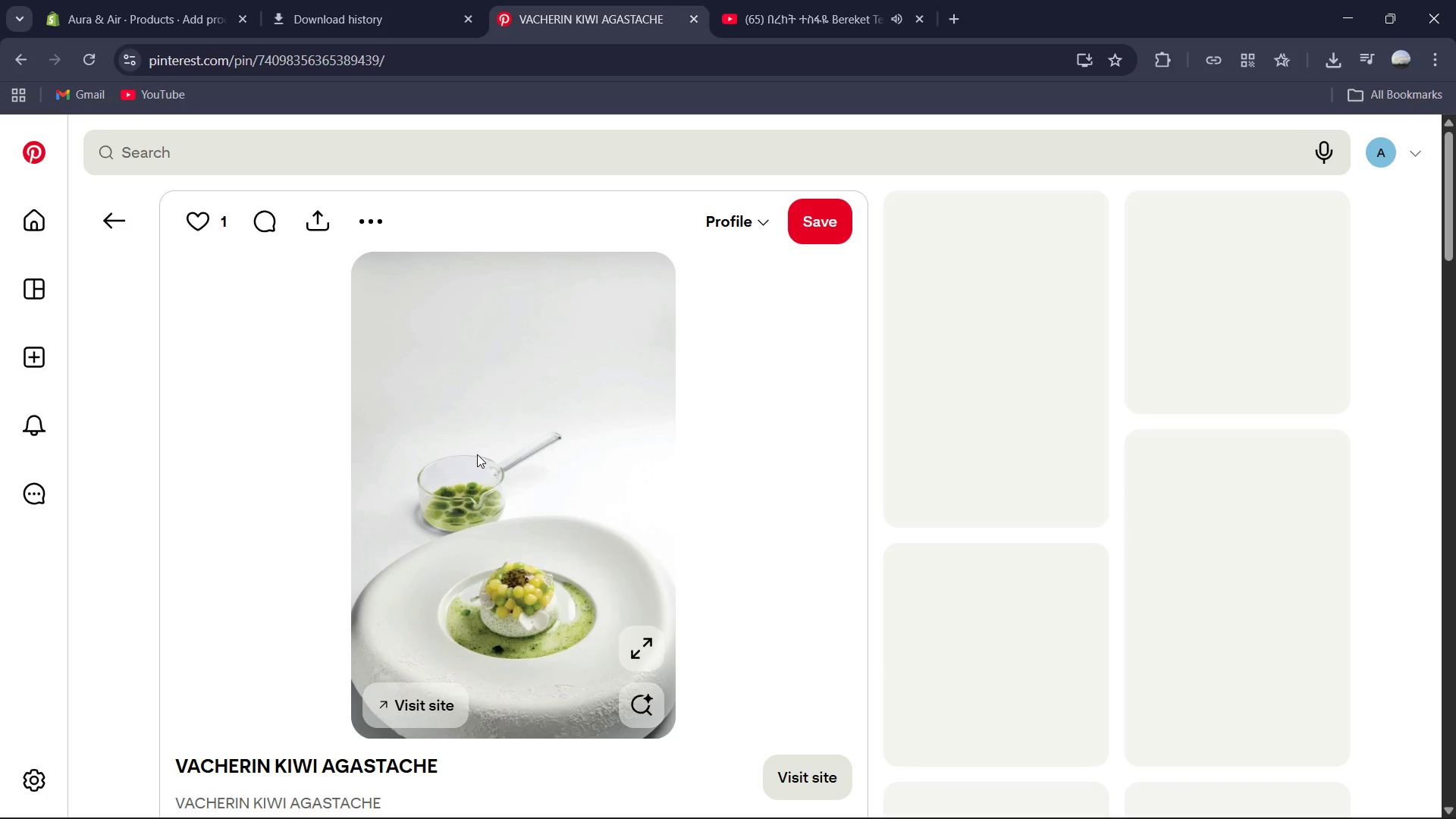 
right_click([477, 454])
 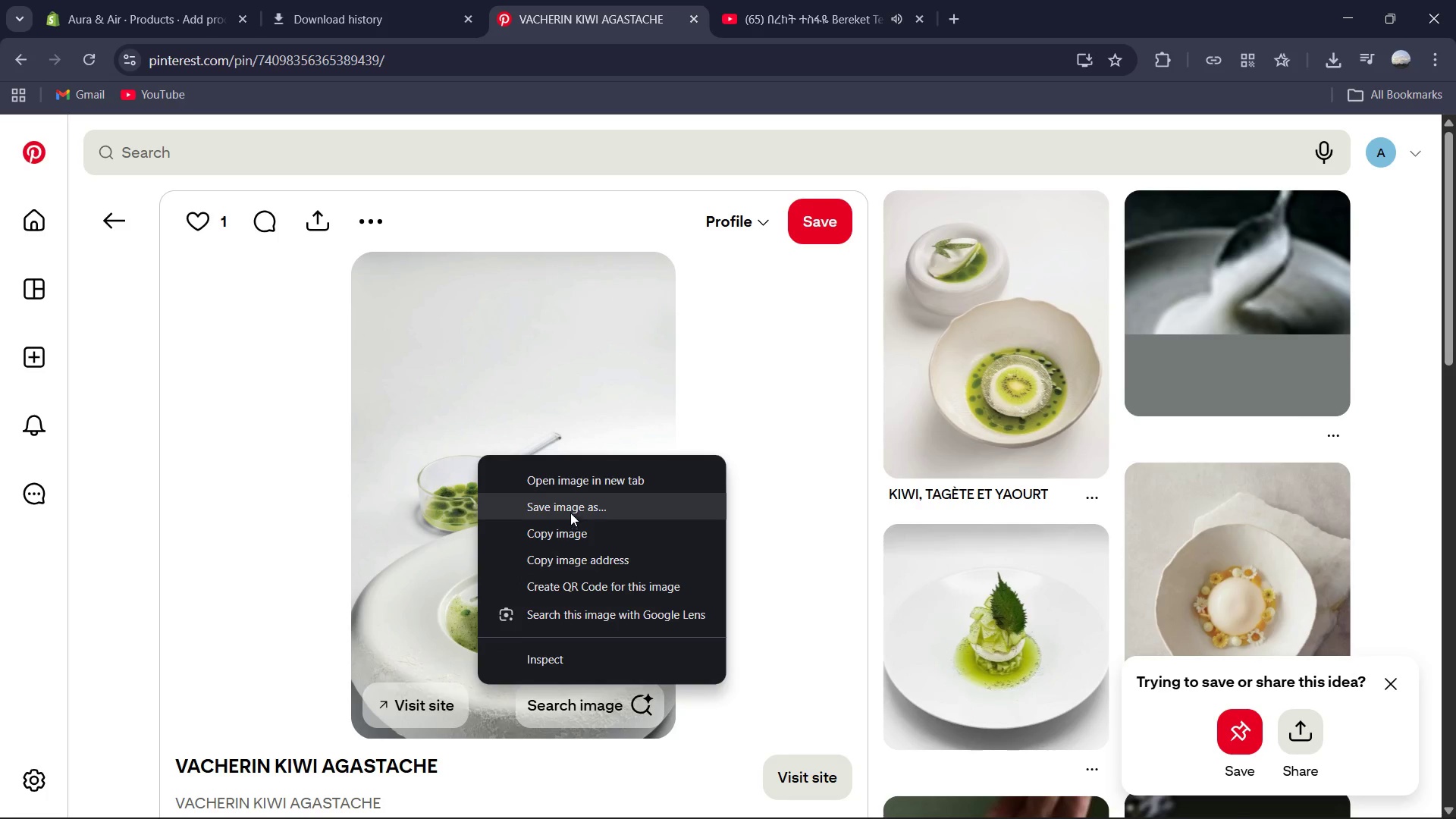 
left_click([570, 508])
 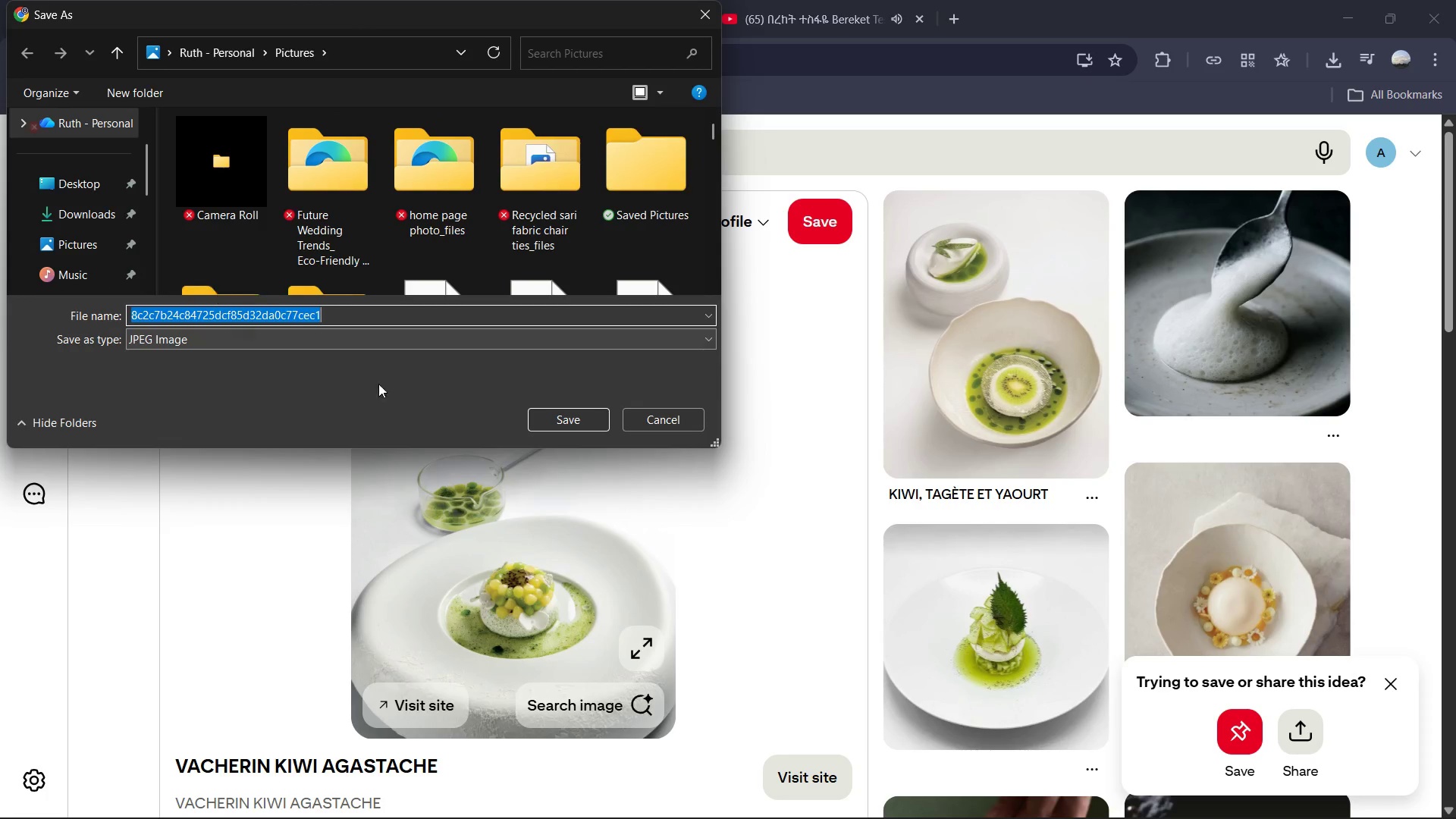 
left_click_drag(start_coordinate=[570, 418], to_coordinate=[570, 407])
 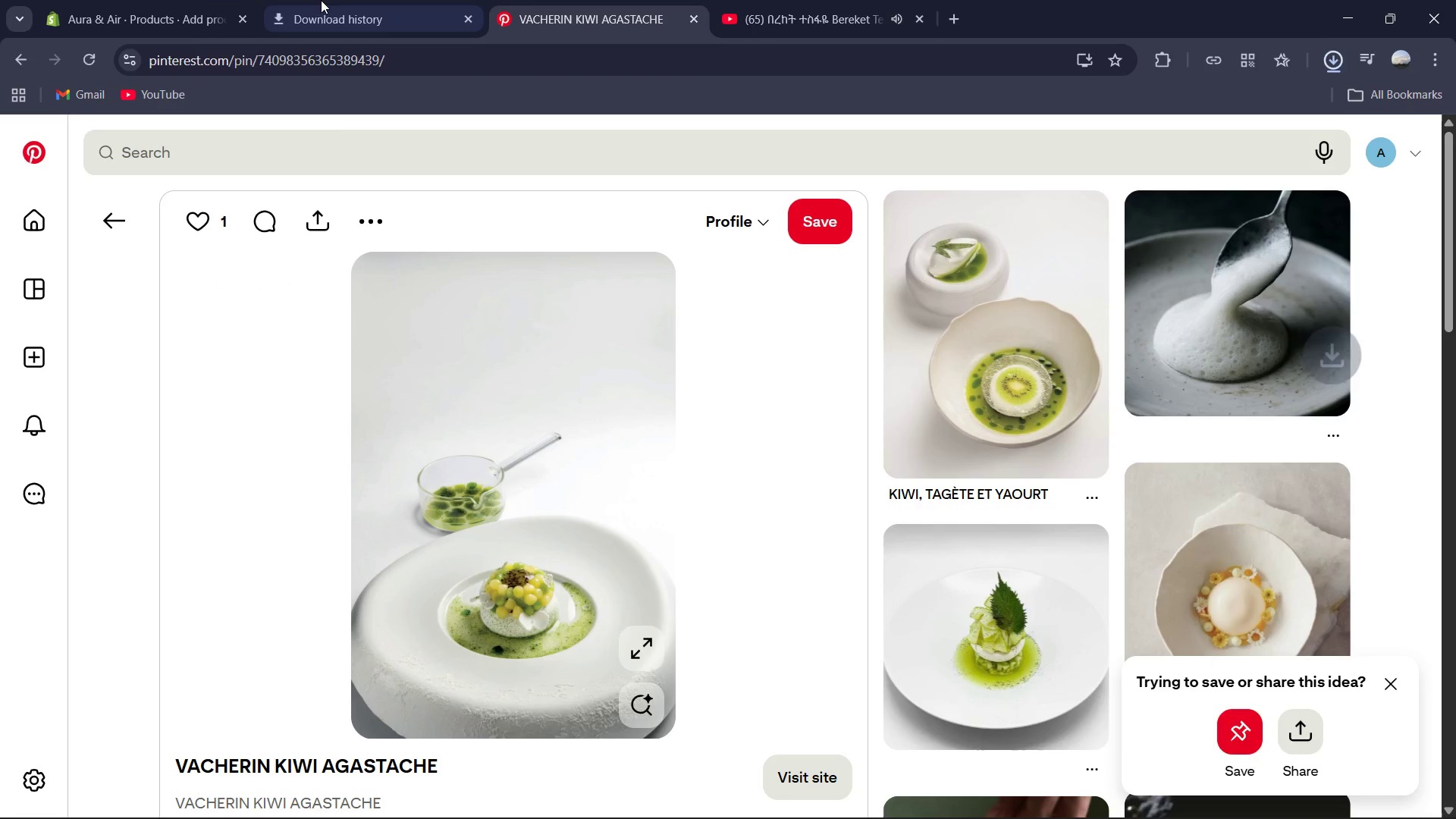 
left_click([318, 0])
 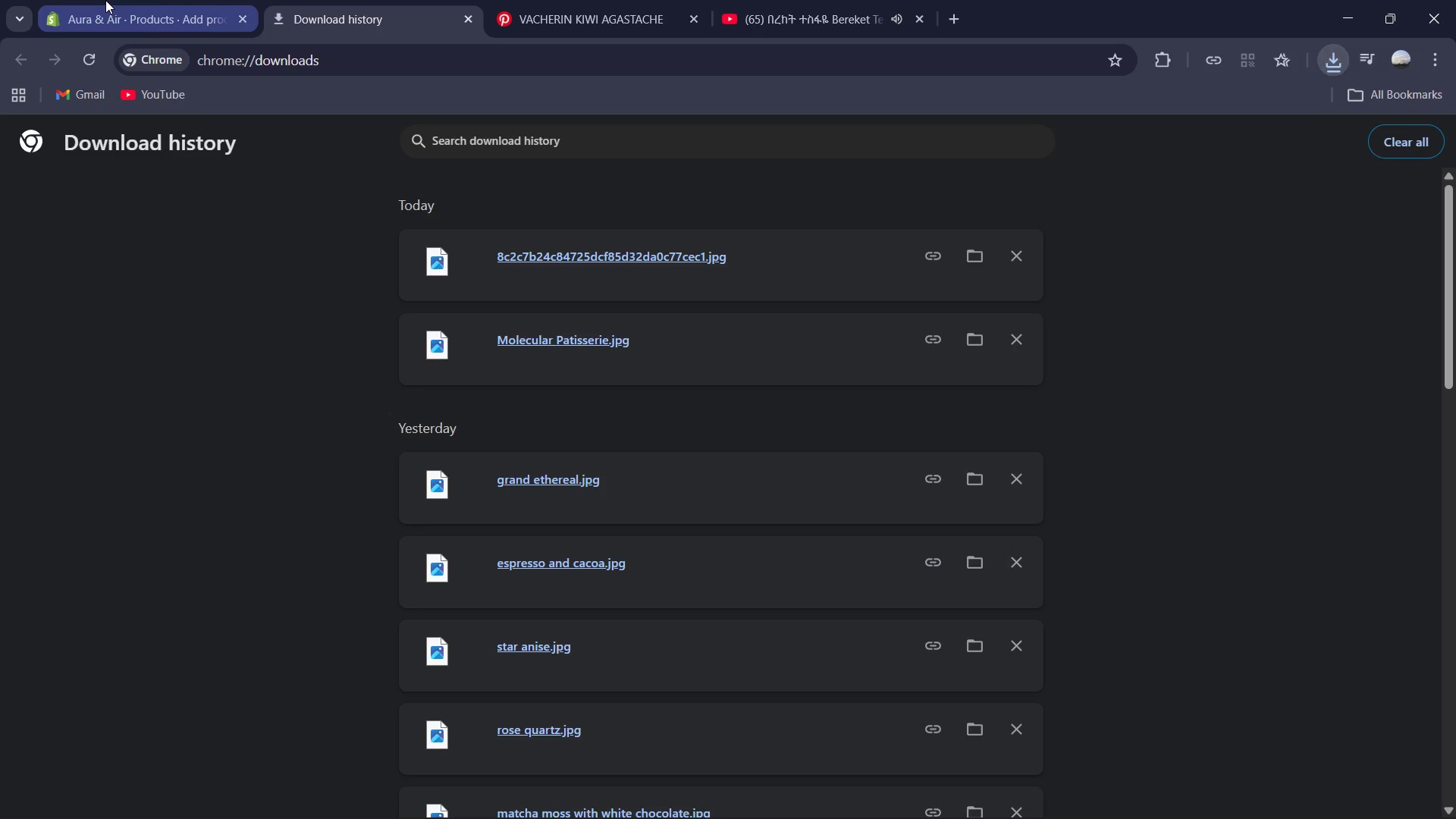 
left_click([105, 0])
 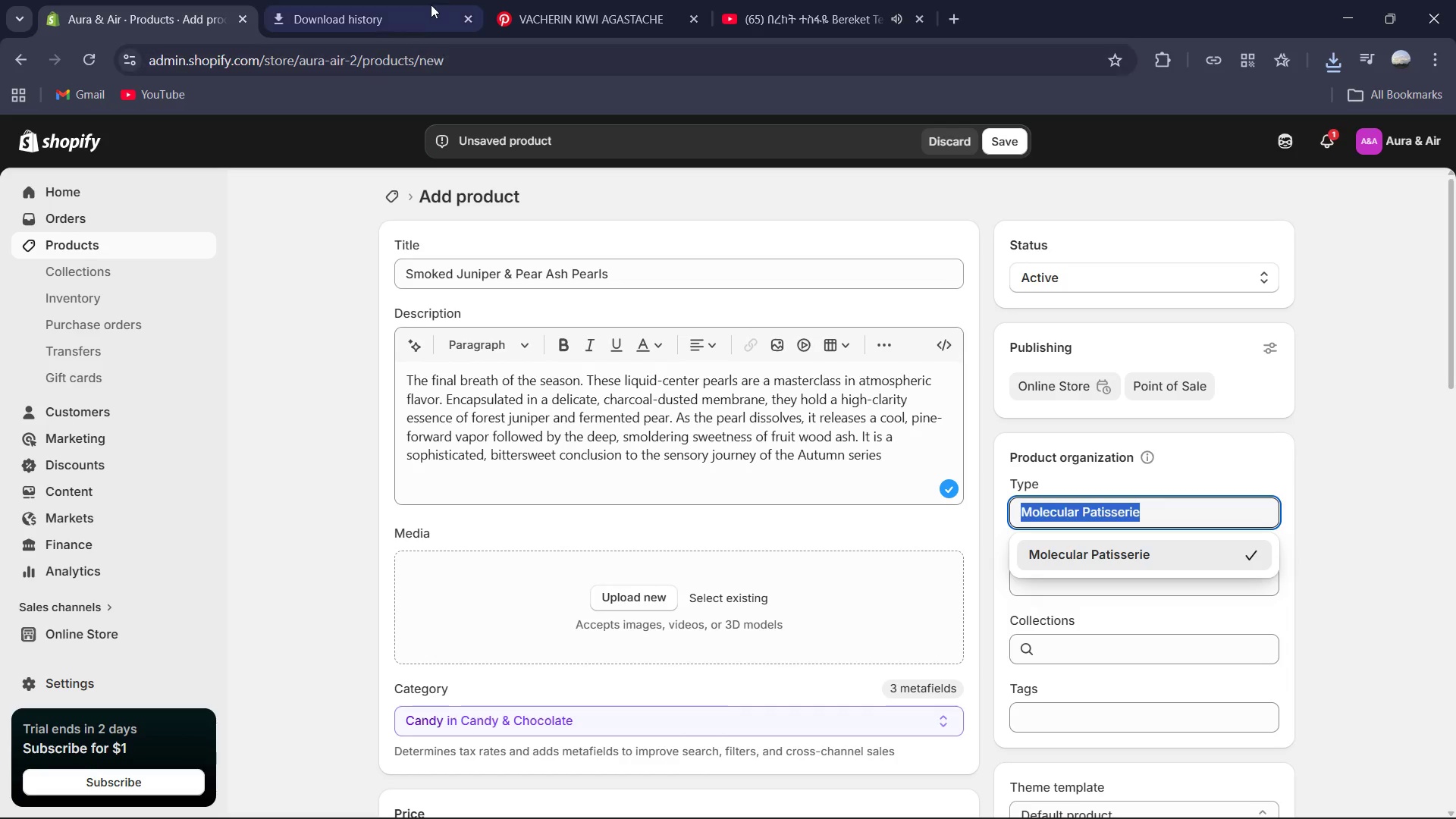 
left_click([428, 2])
 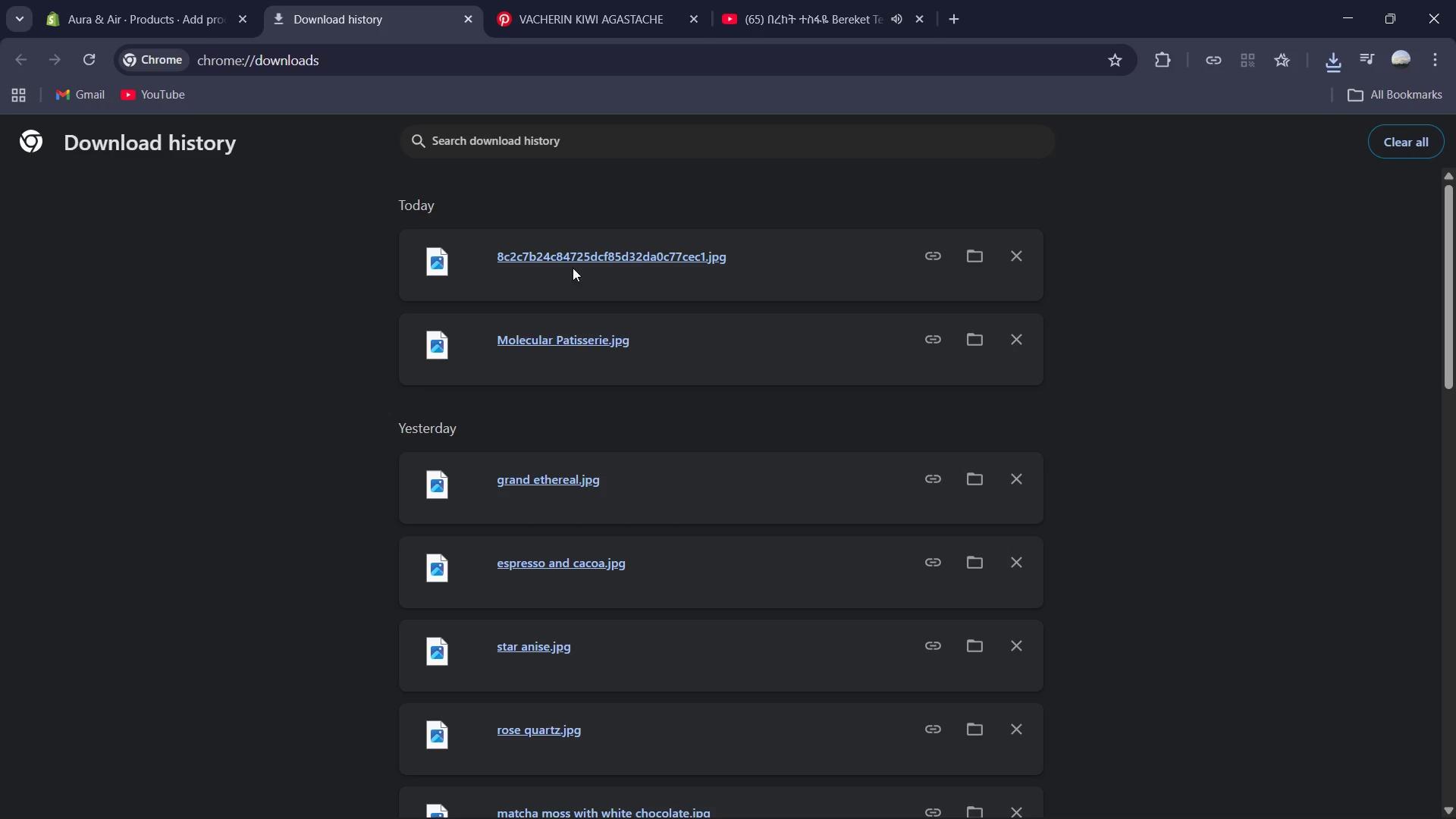 
left_click_drag(start_coordinate=[572, 261], to_coordinate=[529, 621])
 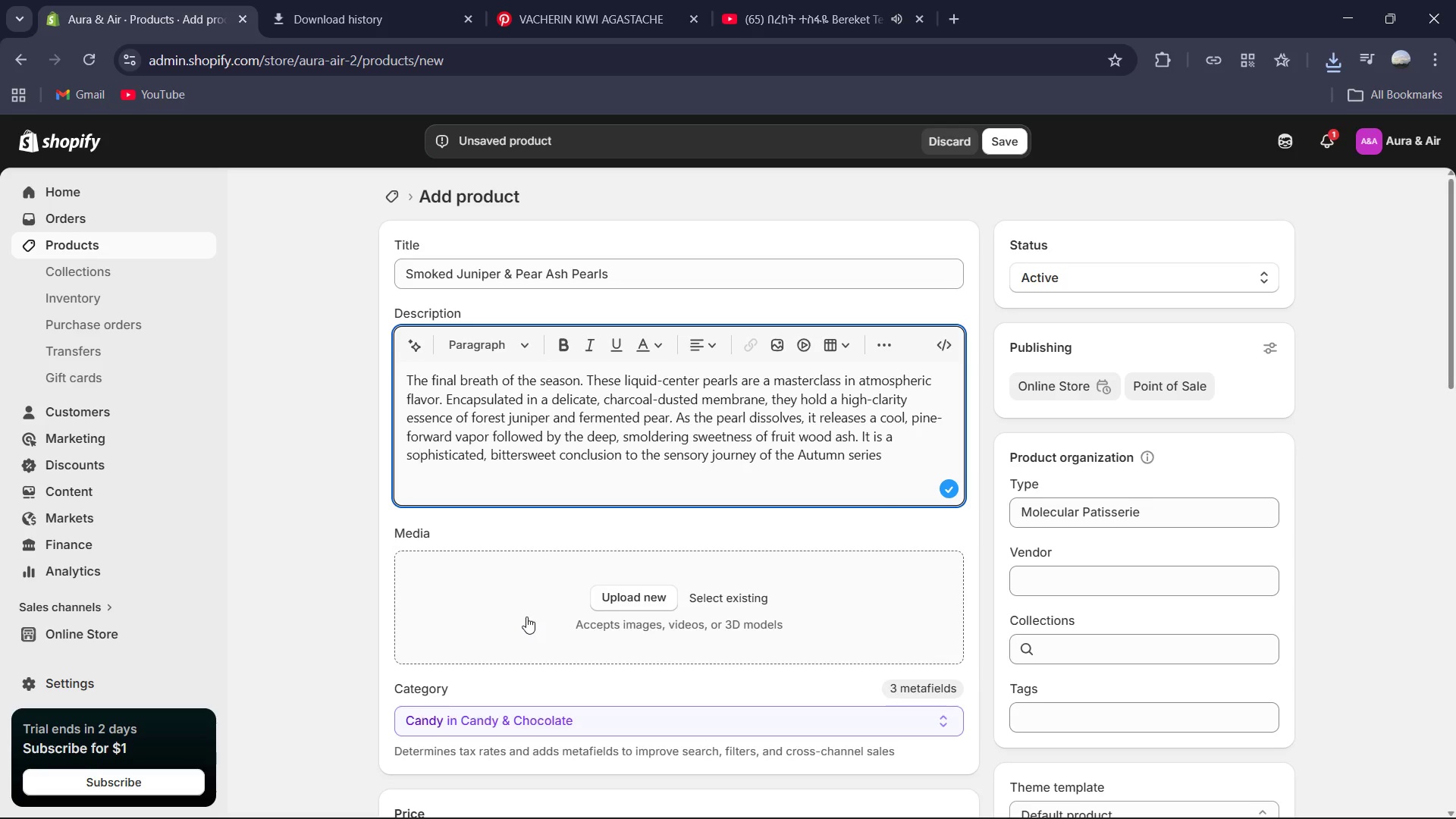 
scroll: coordinate [534, 604], scroll_direction: down, amount: 19.0
 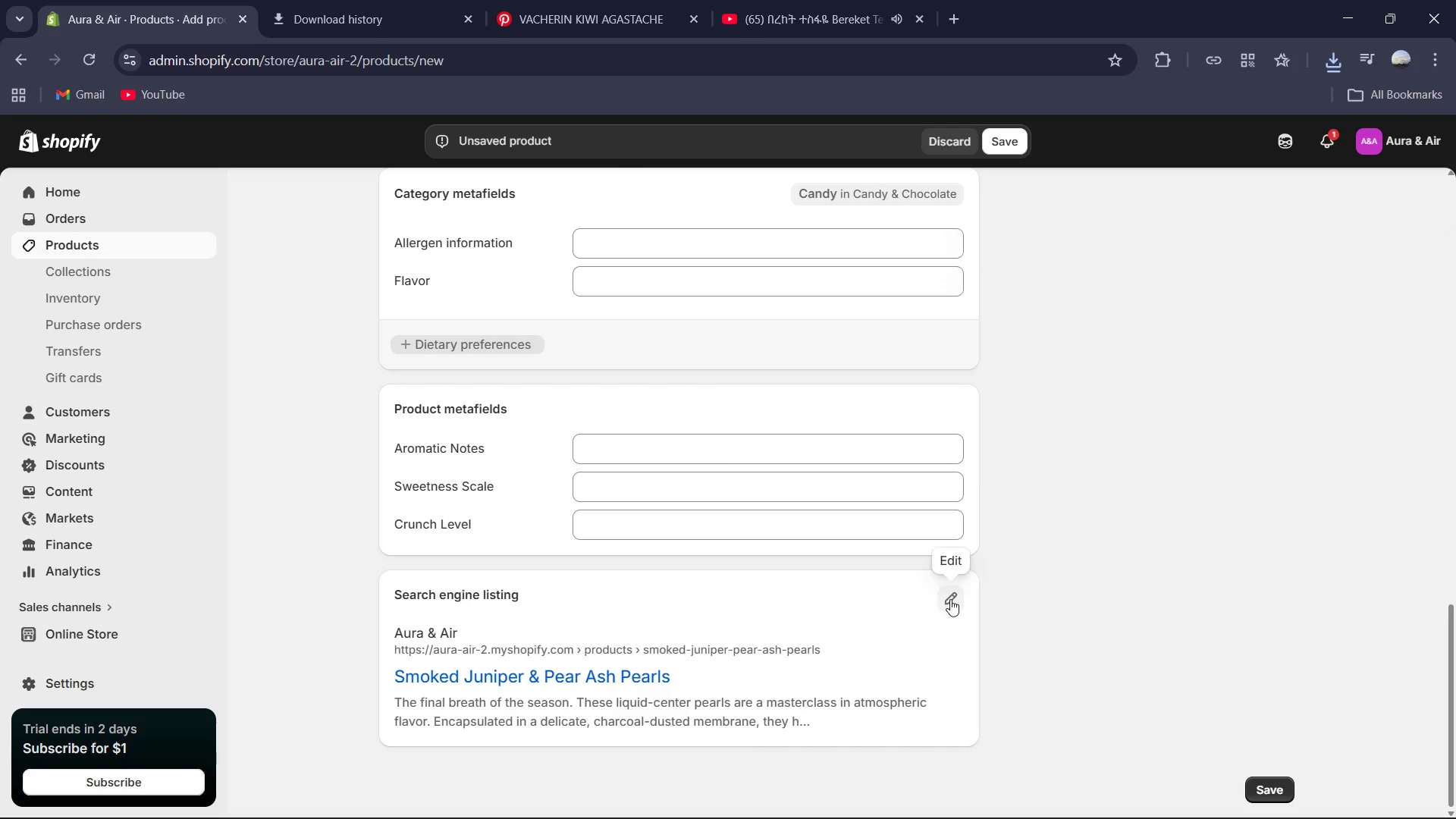 
left_click([951, 603])
 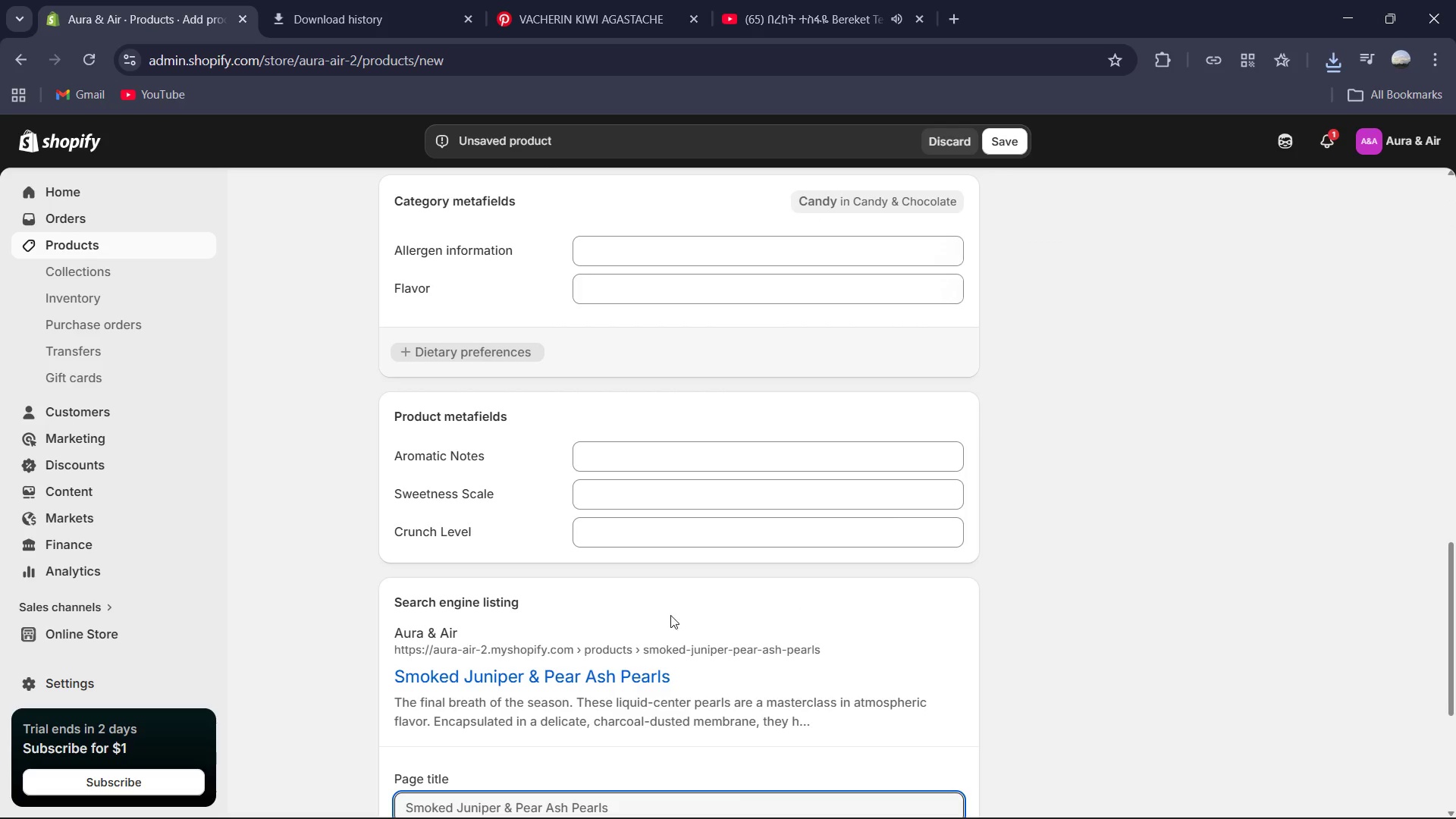 
scroll: coordinate [545, 638], scroll_direction: down, amount: 2.0
 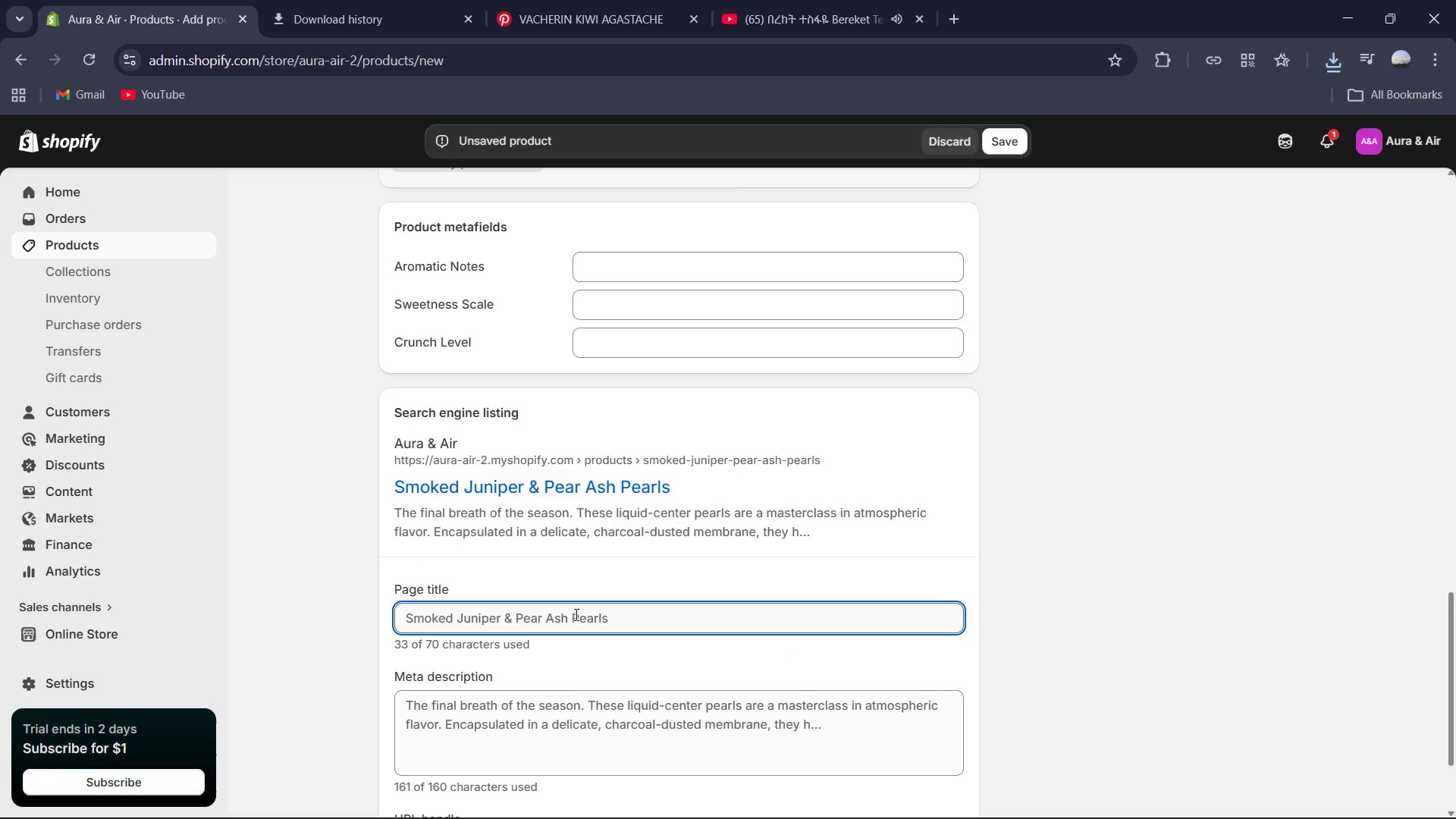 
wait(6.45)
 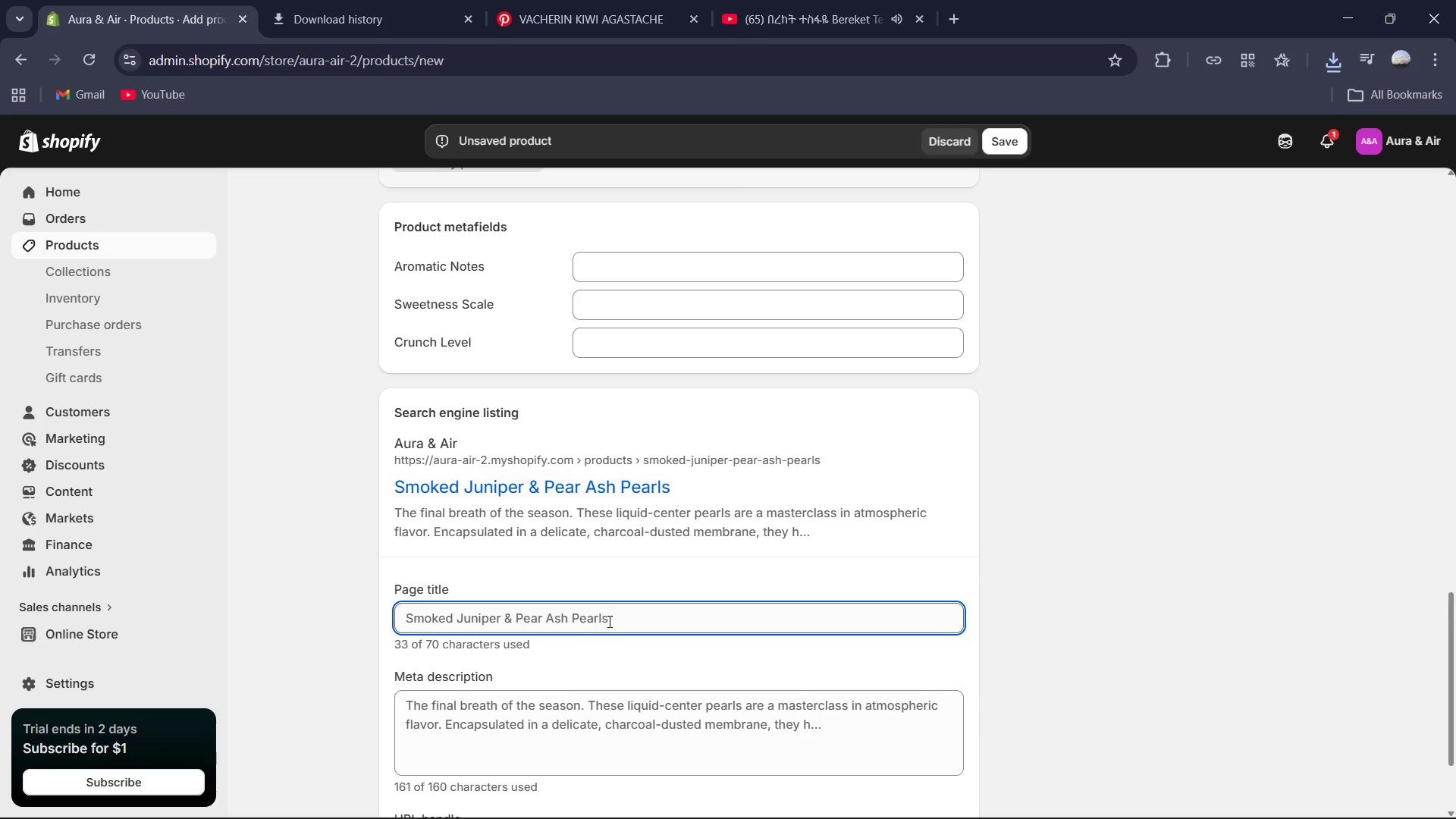 
left_click([570, 614])
 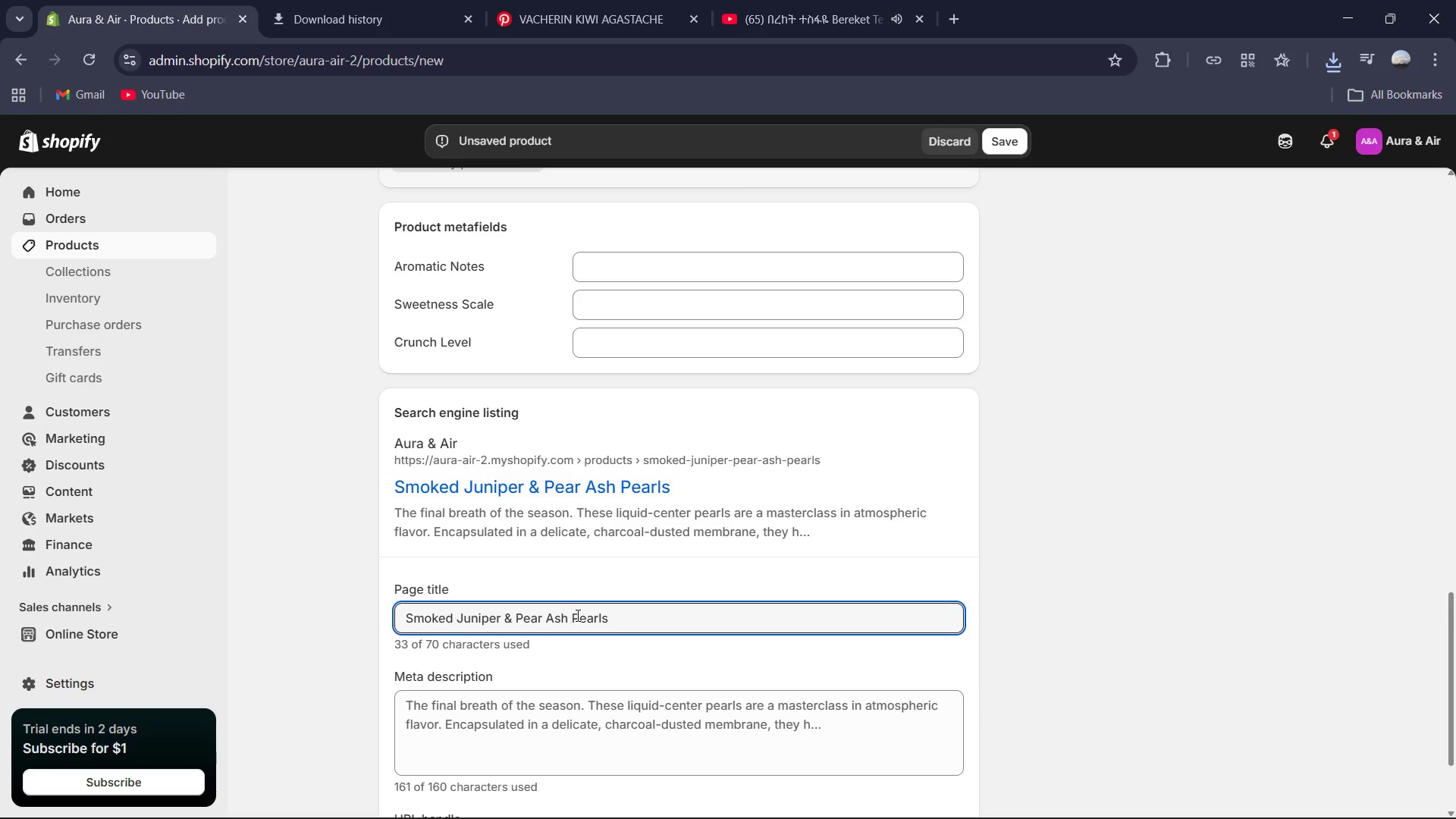 
key(Backspace)
 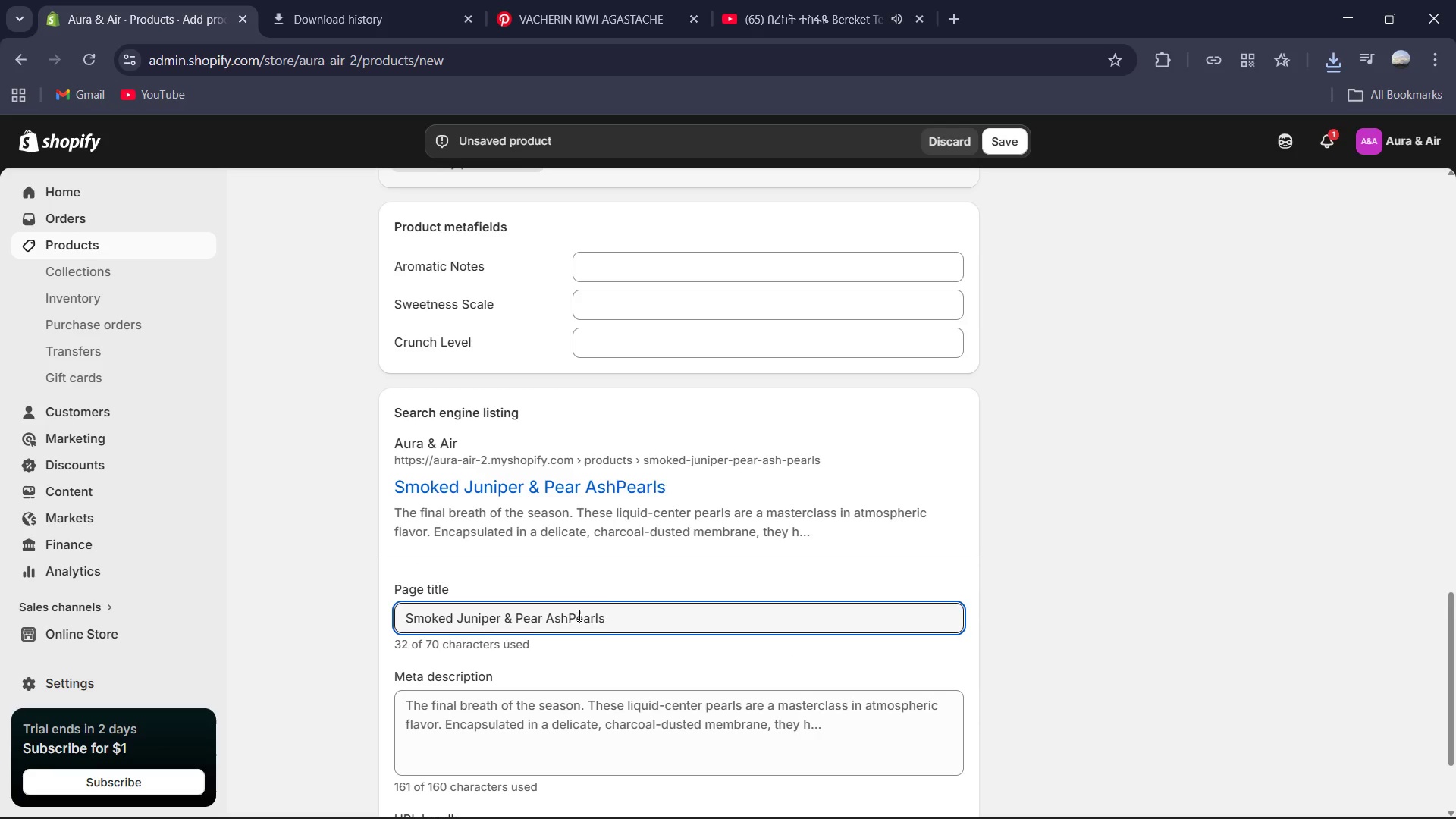 
key(Backspace)
 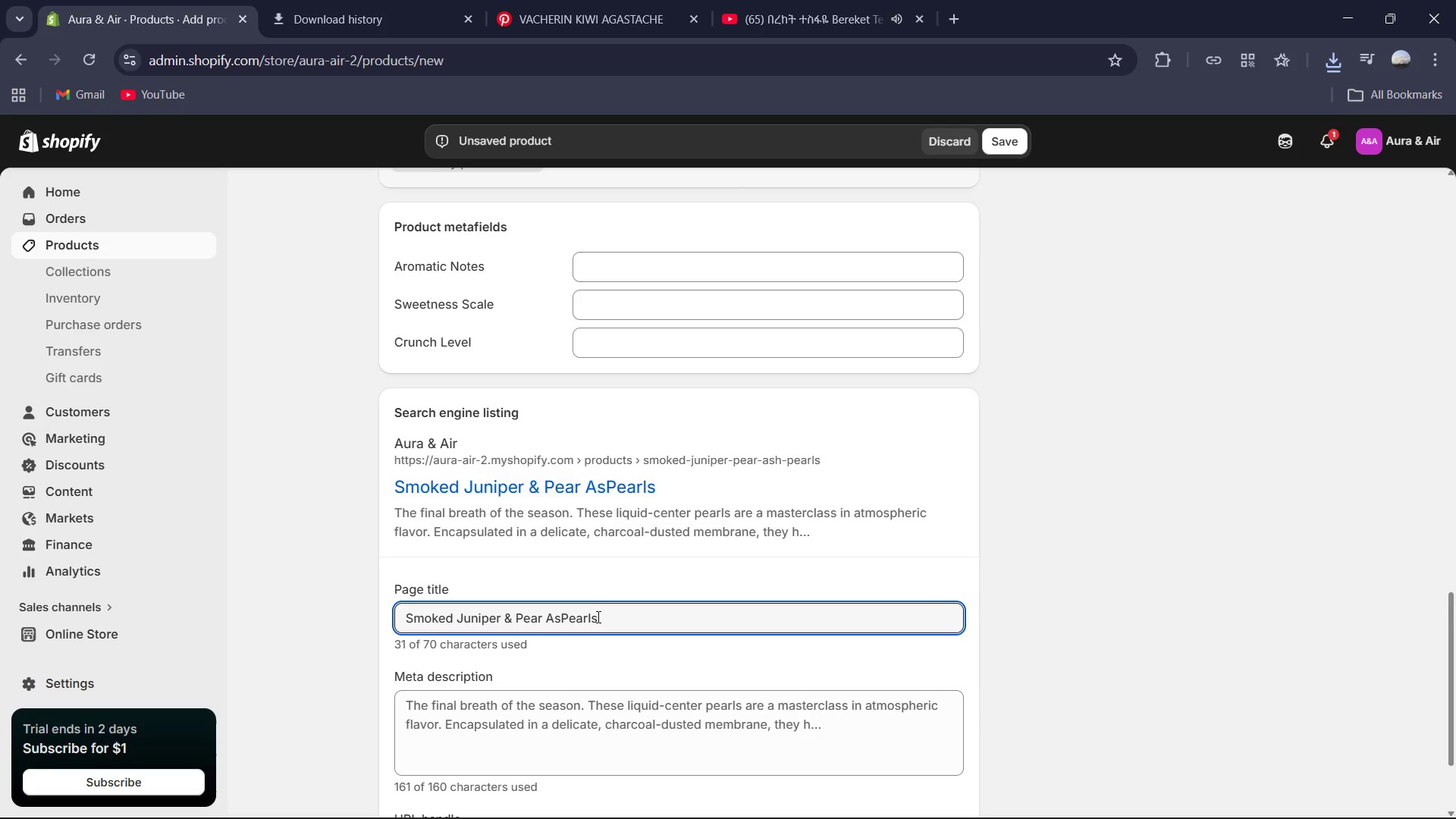 
key(Backspace)
 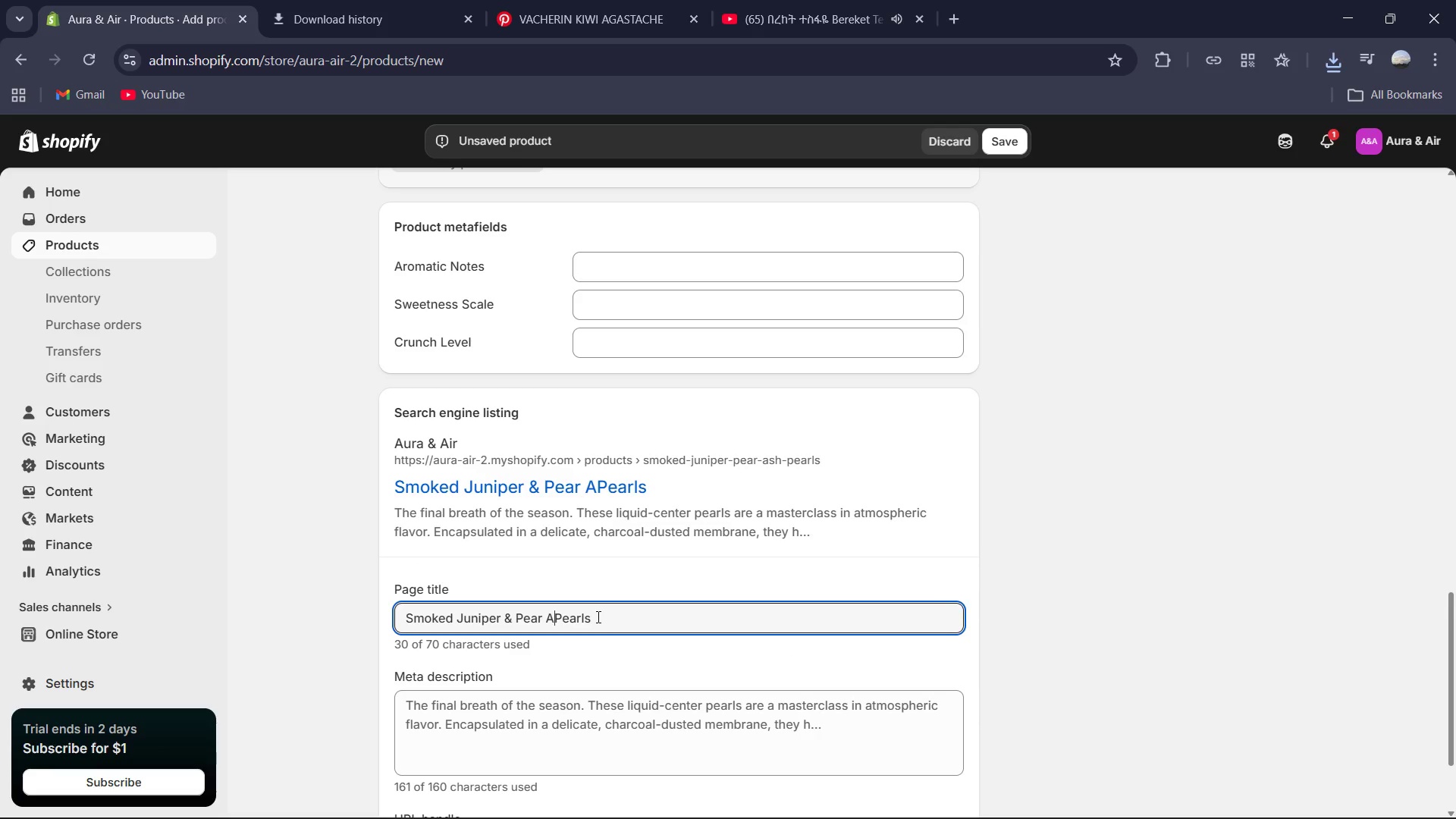 
key(Backspace)
 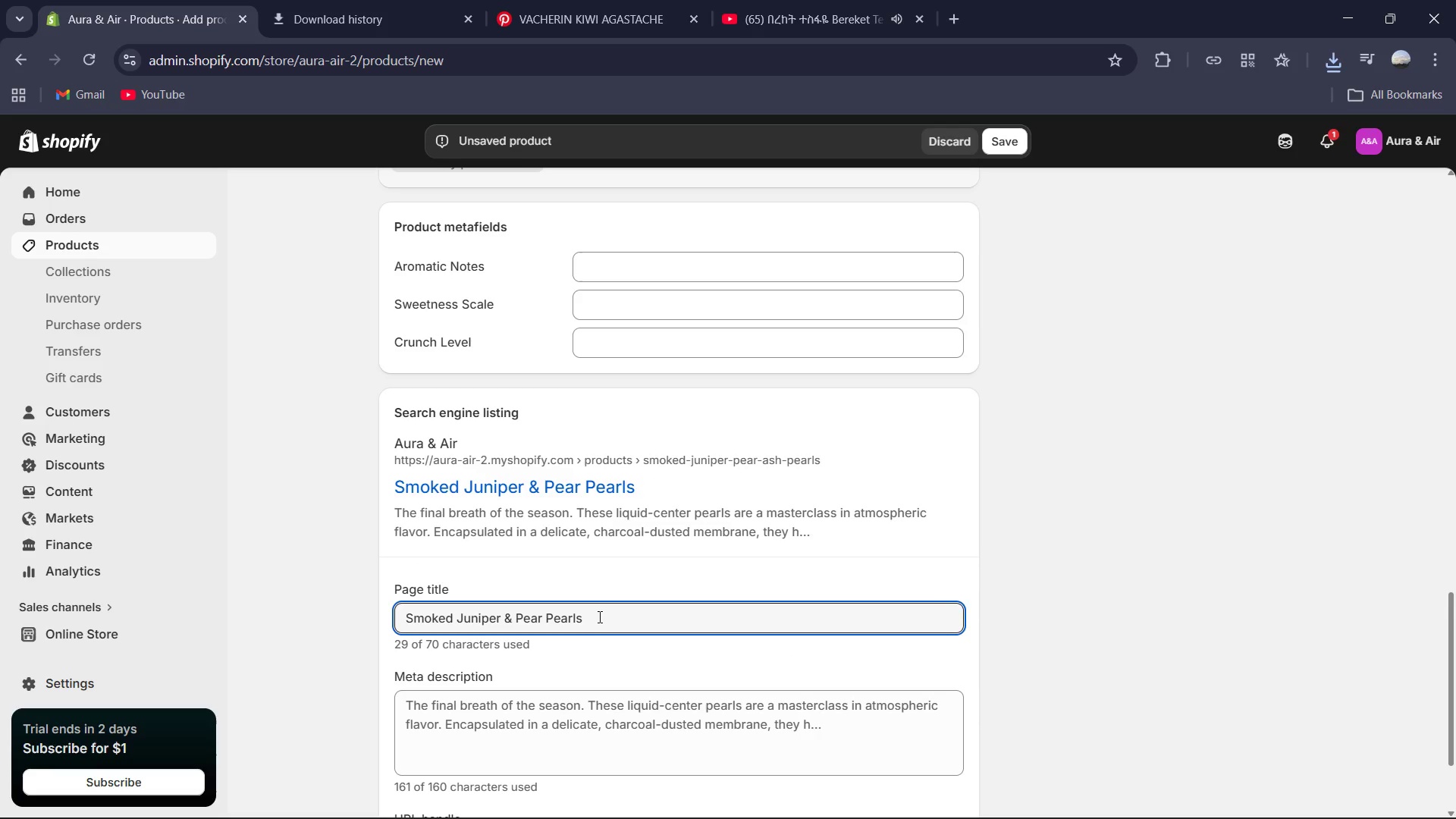 
left_click([598, 617])
 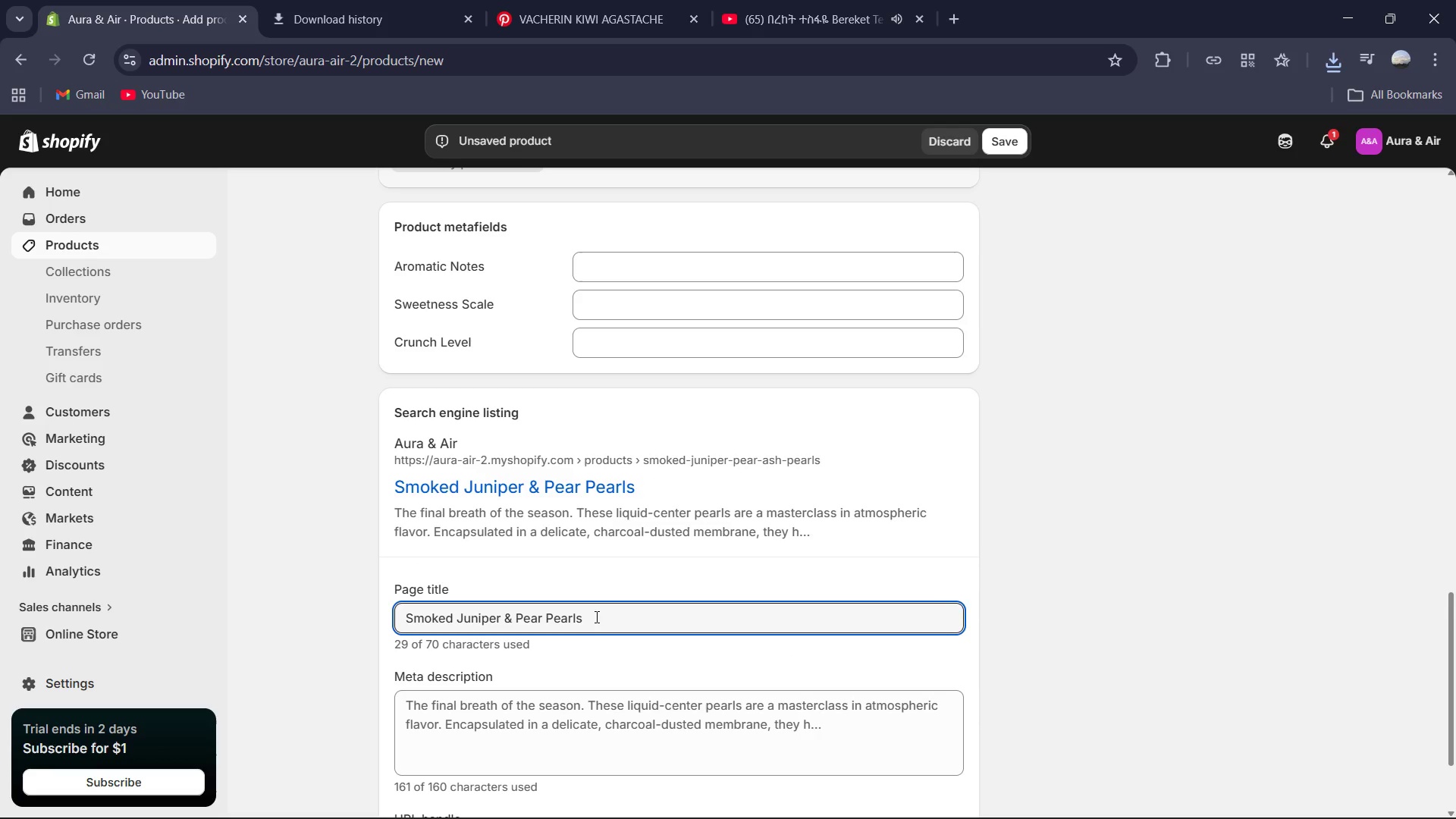 
type(| Molecular Botano)
key(Backspace)
type(ical Edible | Aura & Air)
 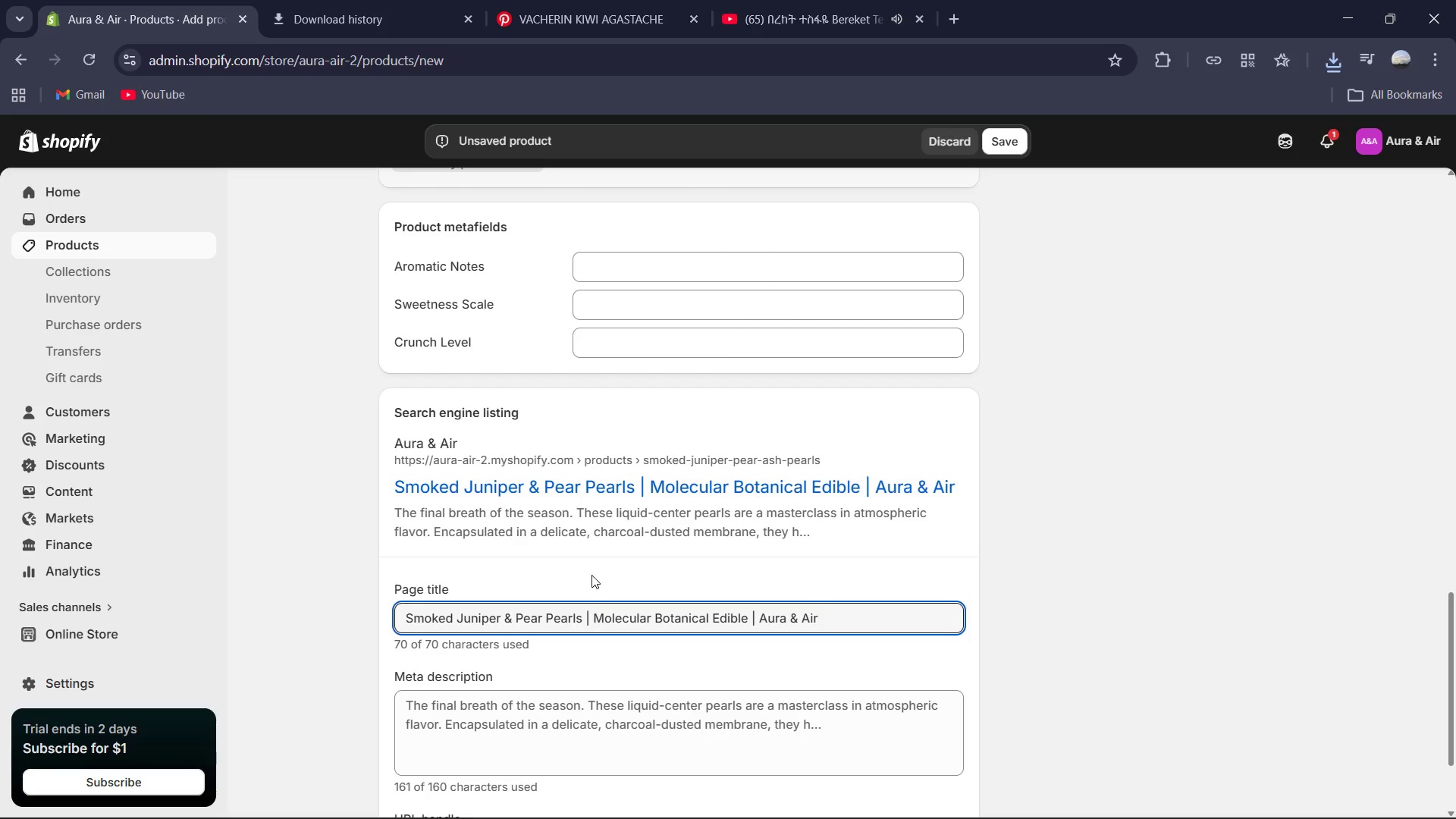 
left_click([615, 708])
 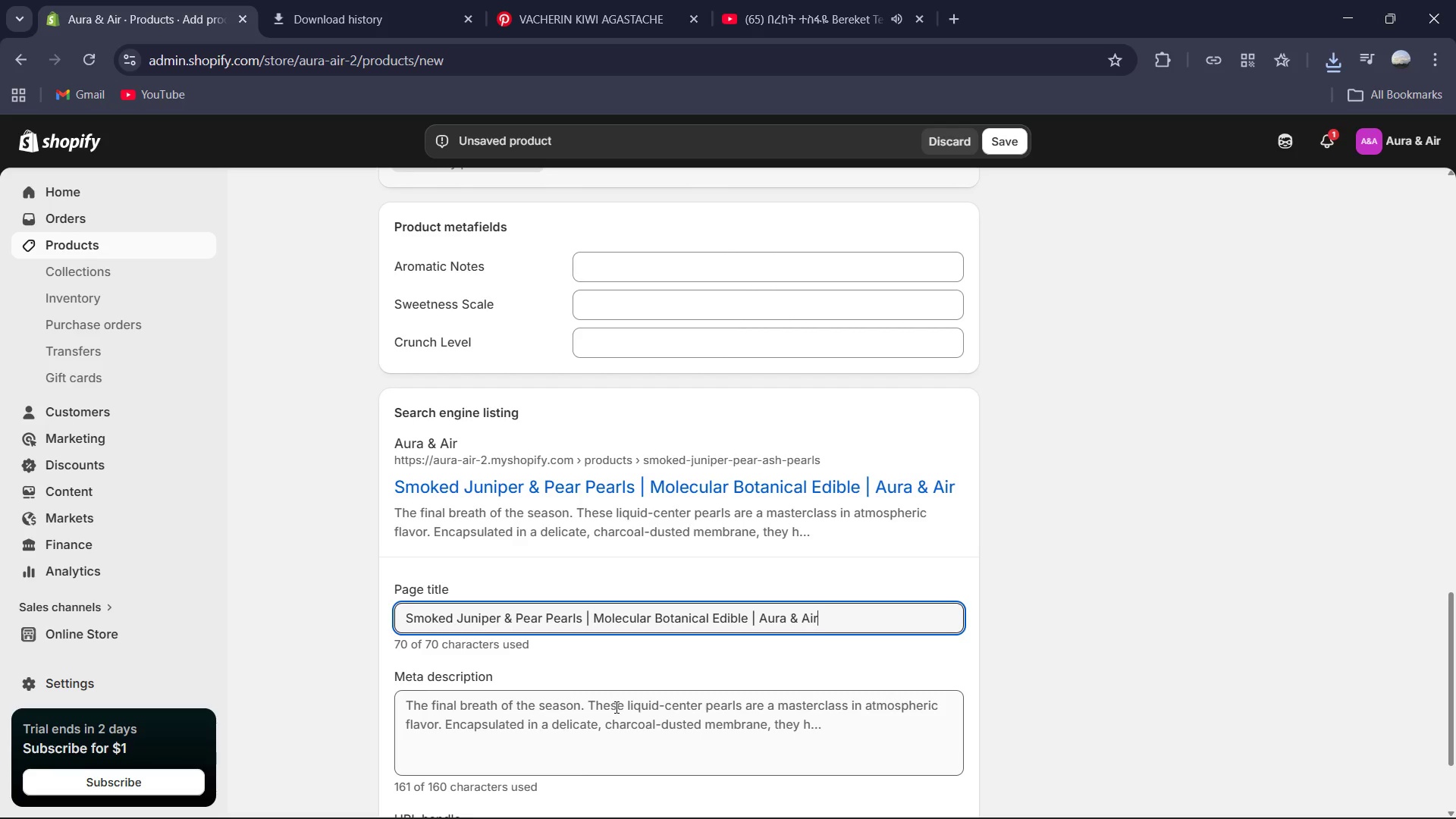 
key(Control+ControlLeft)
 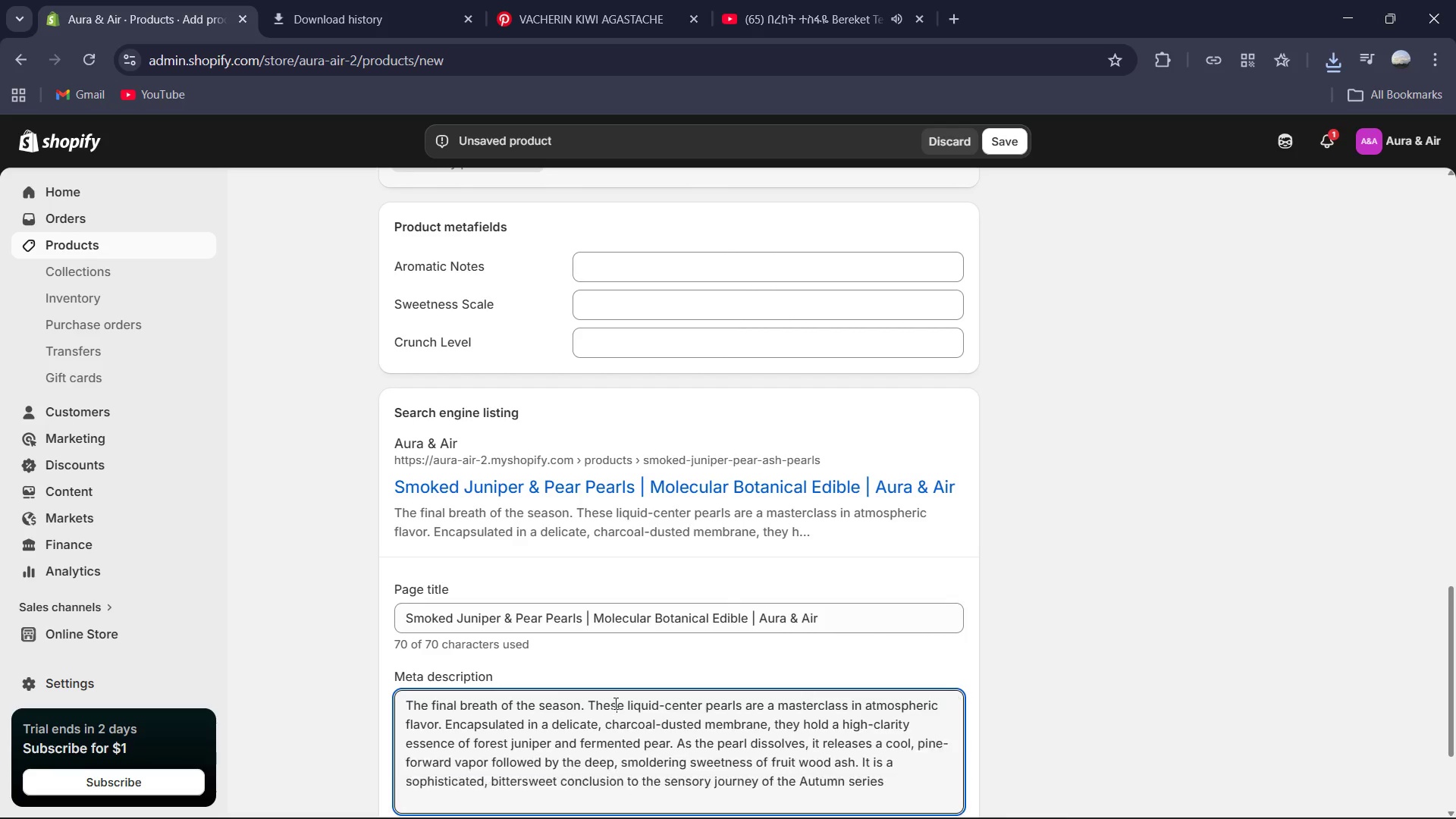 
key(Control+A)
 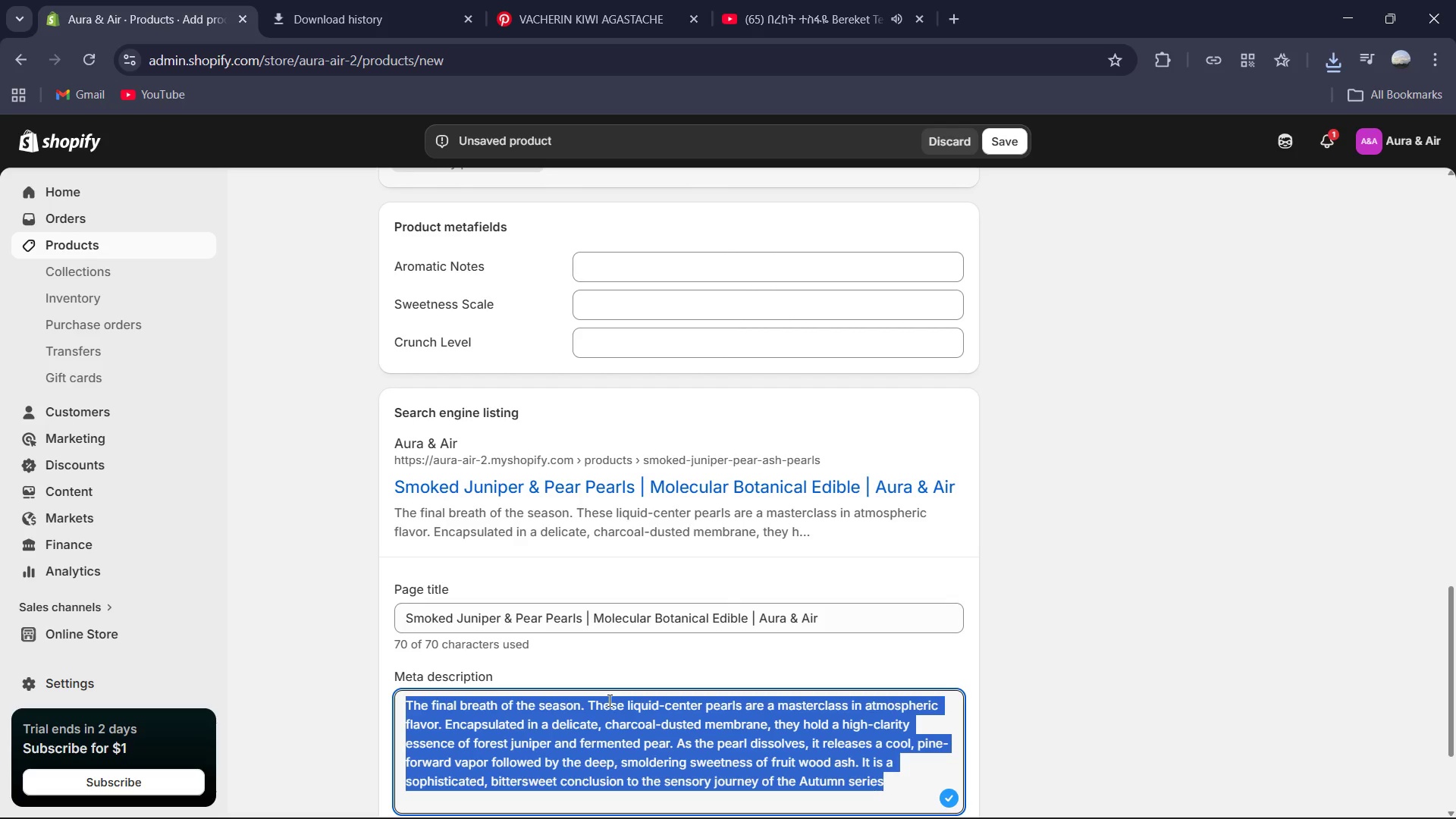 
type(The pinnacle of the Ethereal Autumn collection. Smoked JunipeadPeaAshealsfer  liquidbotanicalbst with asmoky insh )
key(Backspace)
type(.Hgh-end oleculapati)
key(Backspace)
key(Backspace)
key(Backspace)
key(Backspace)
key(Backspace)
key(Backspace)
key(Backspace)
key(Backspace)
key(Backspace)
key(Backspace)
key(Backspace)
key(Backspace)
 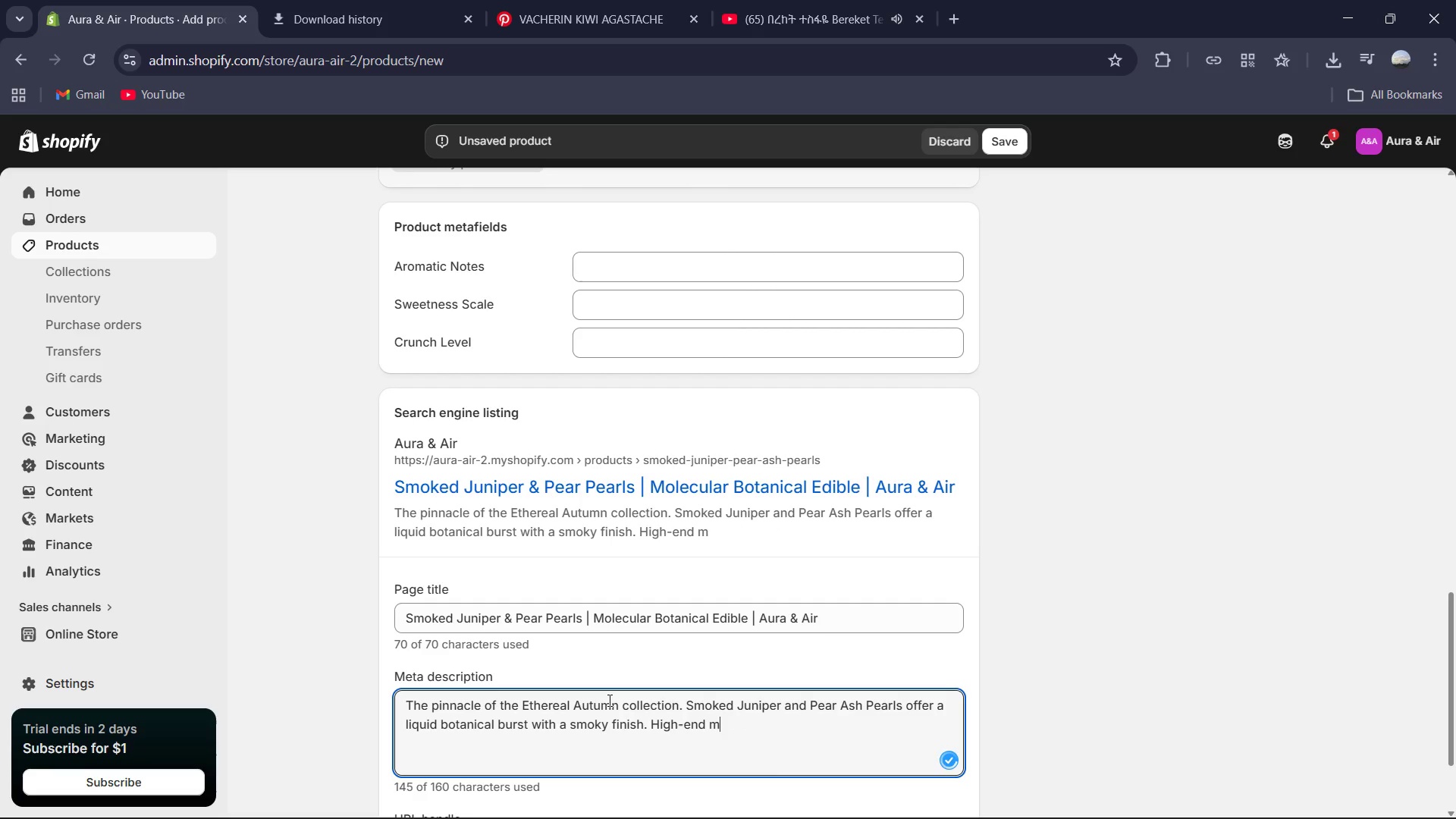 
 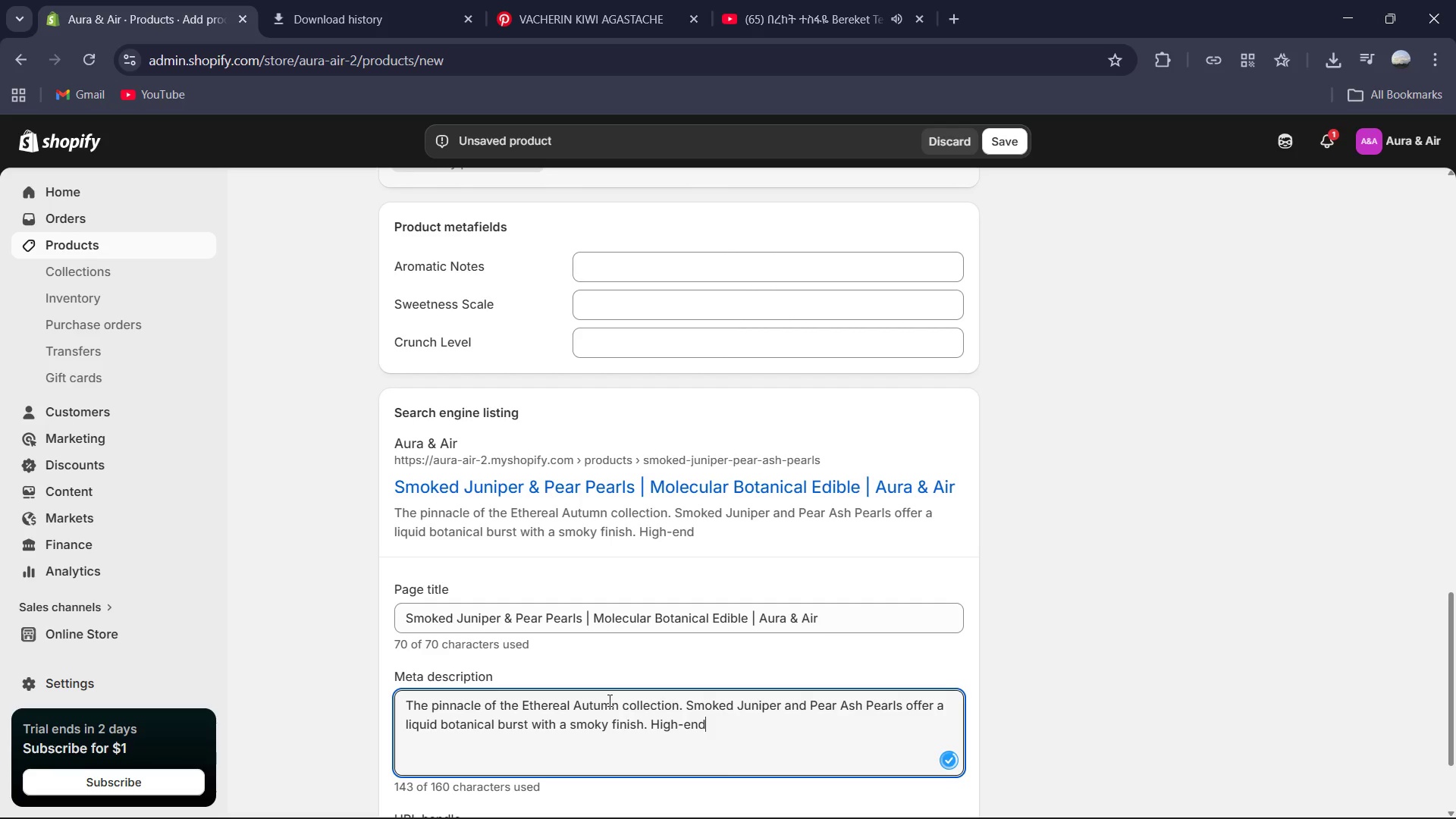 
hold_key(key=M, duration=17.36)
 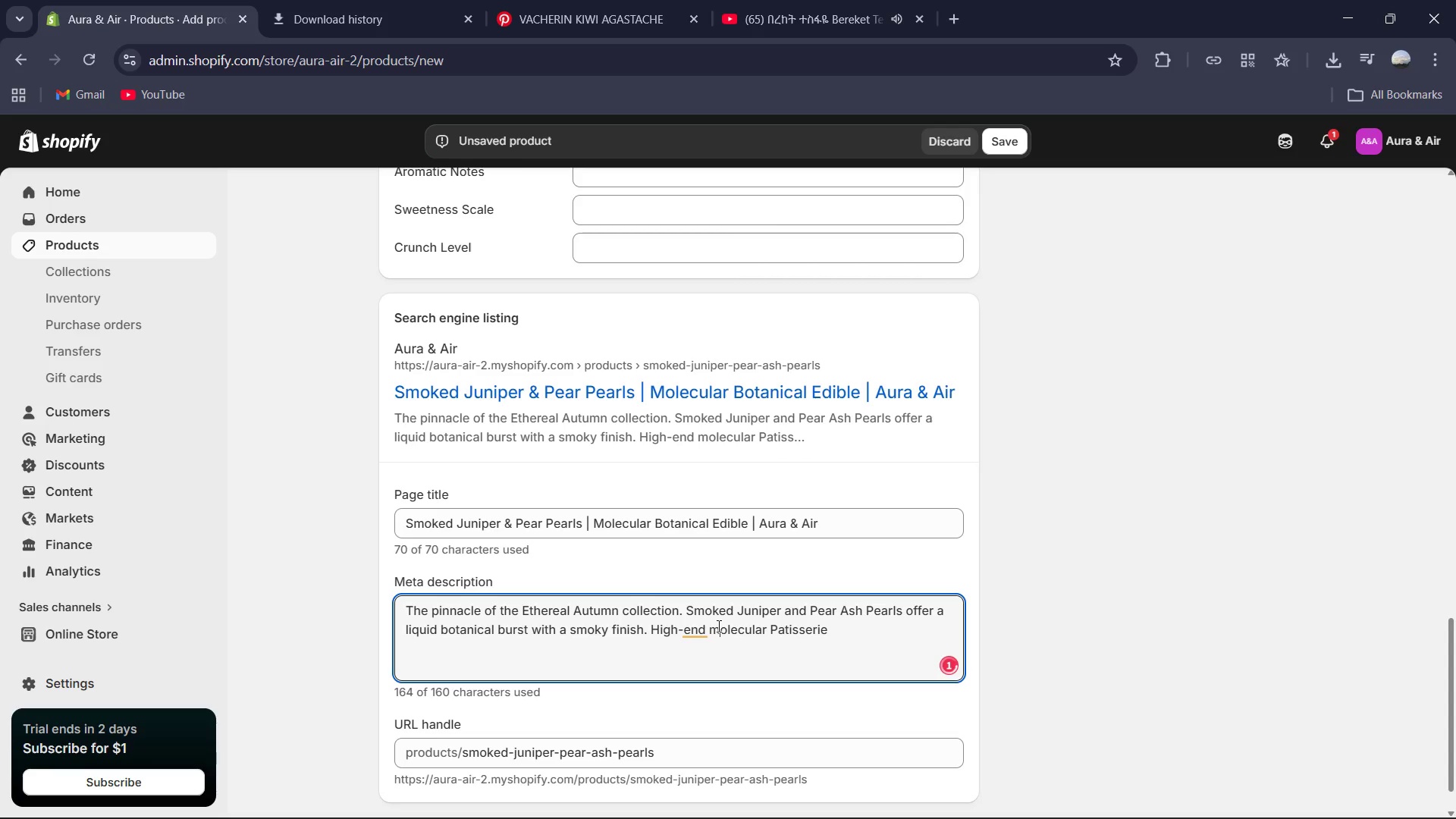 
left_click([1026, 799])